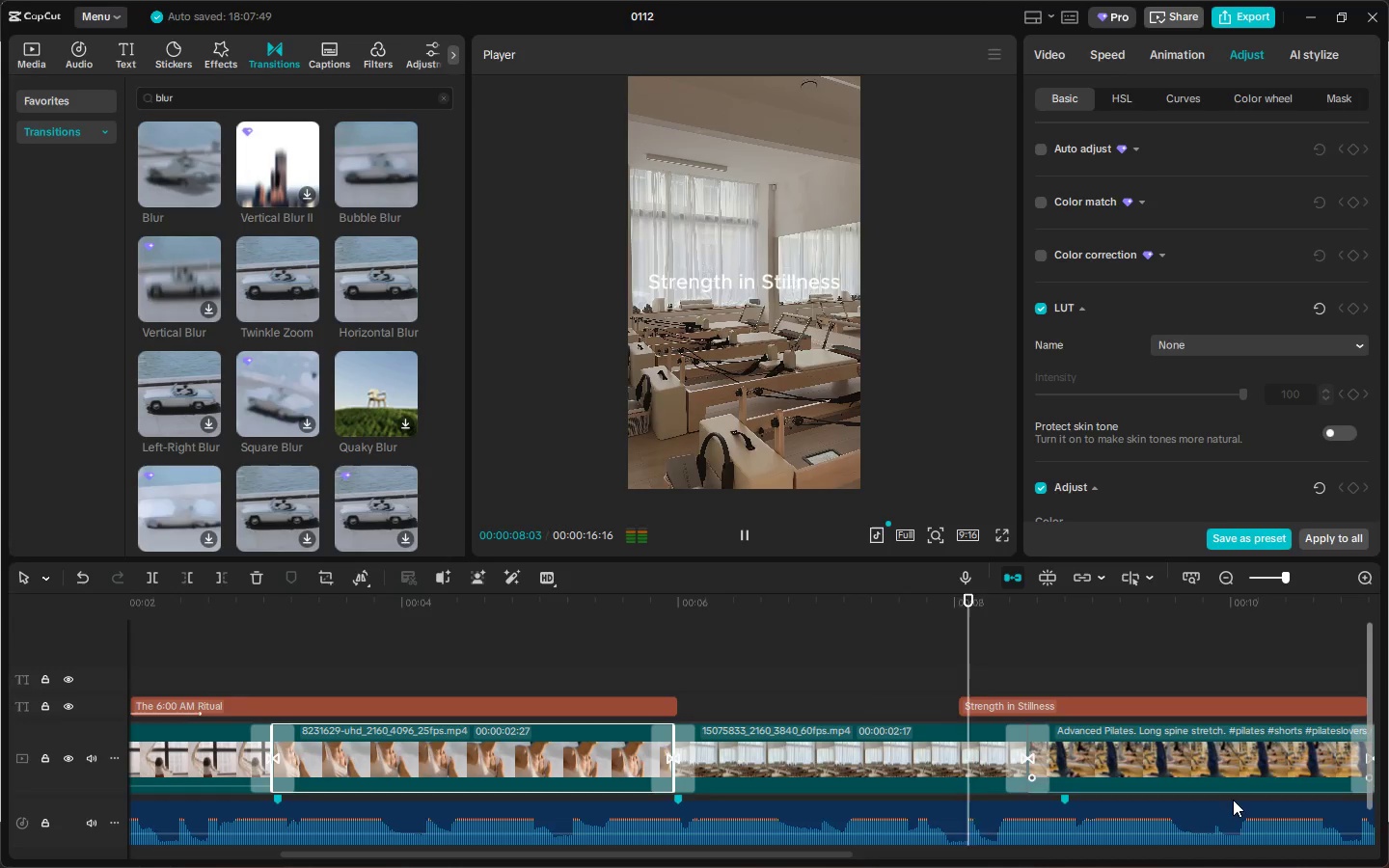 
key(Space)
 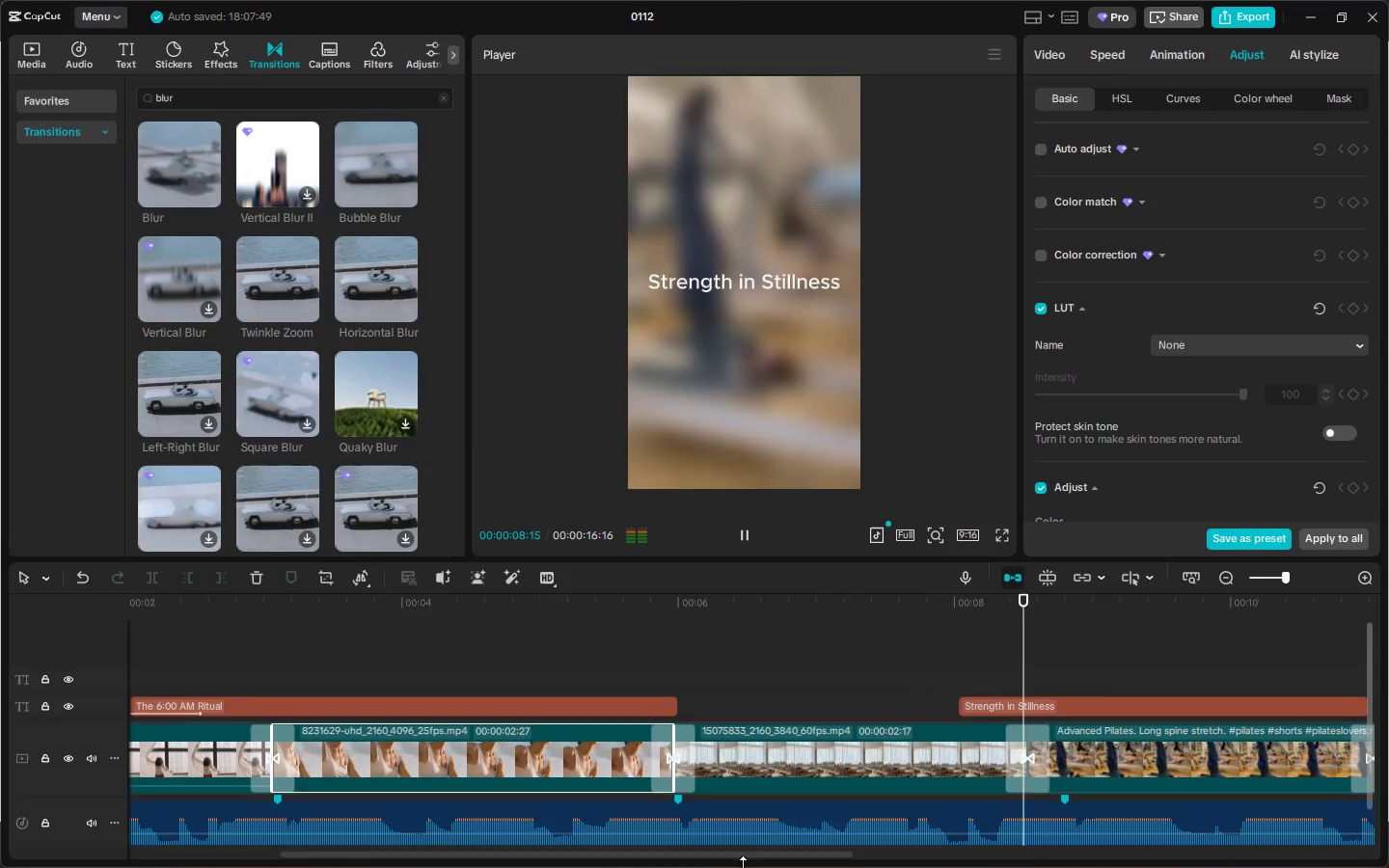 
key(Space)
 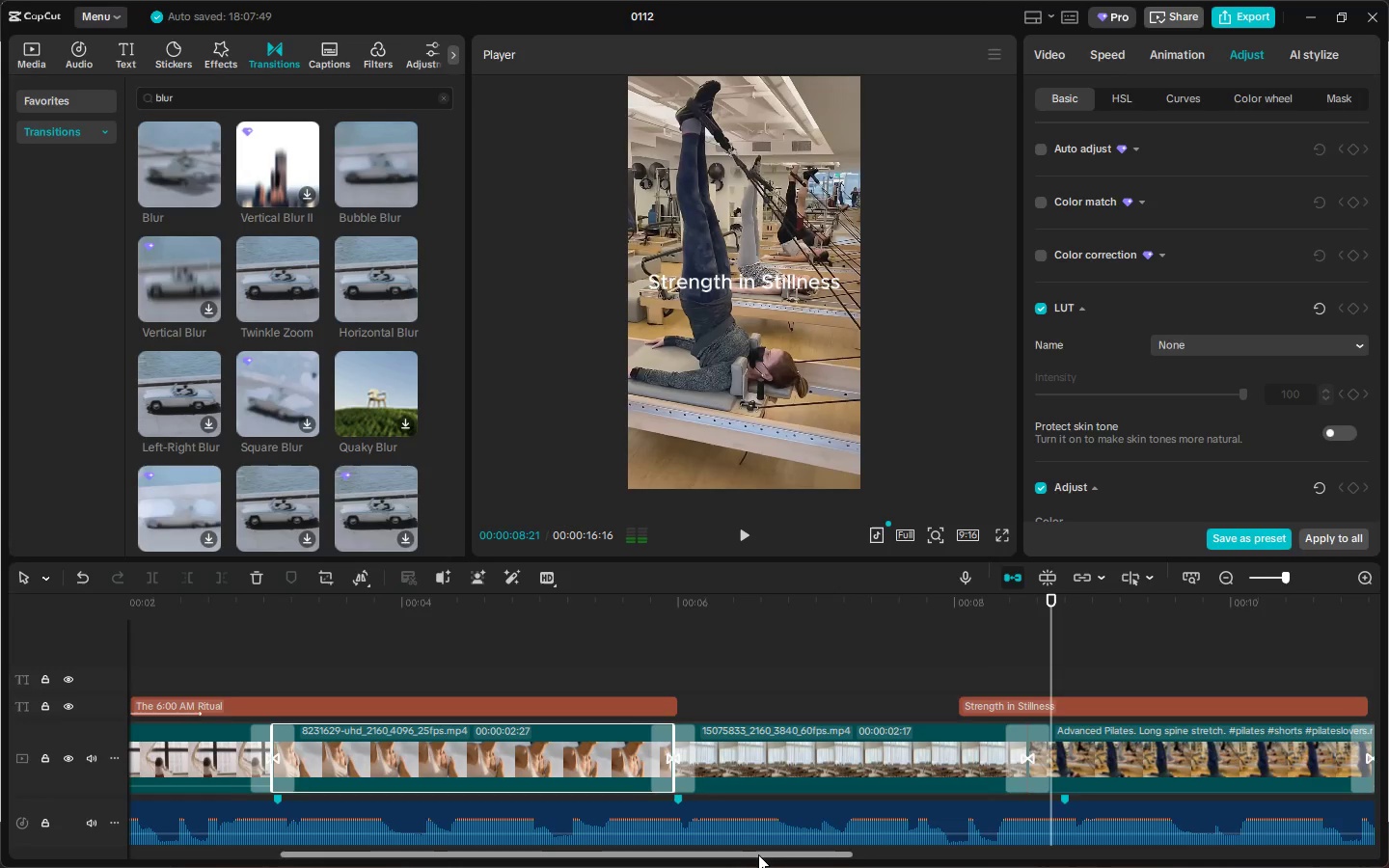 
left_click_drag(start_coordinate=[758, 854], to_coordinate=[833, 857])
 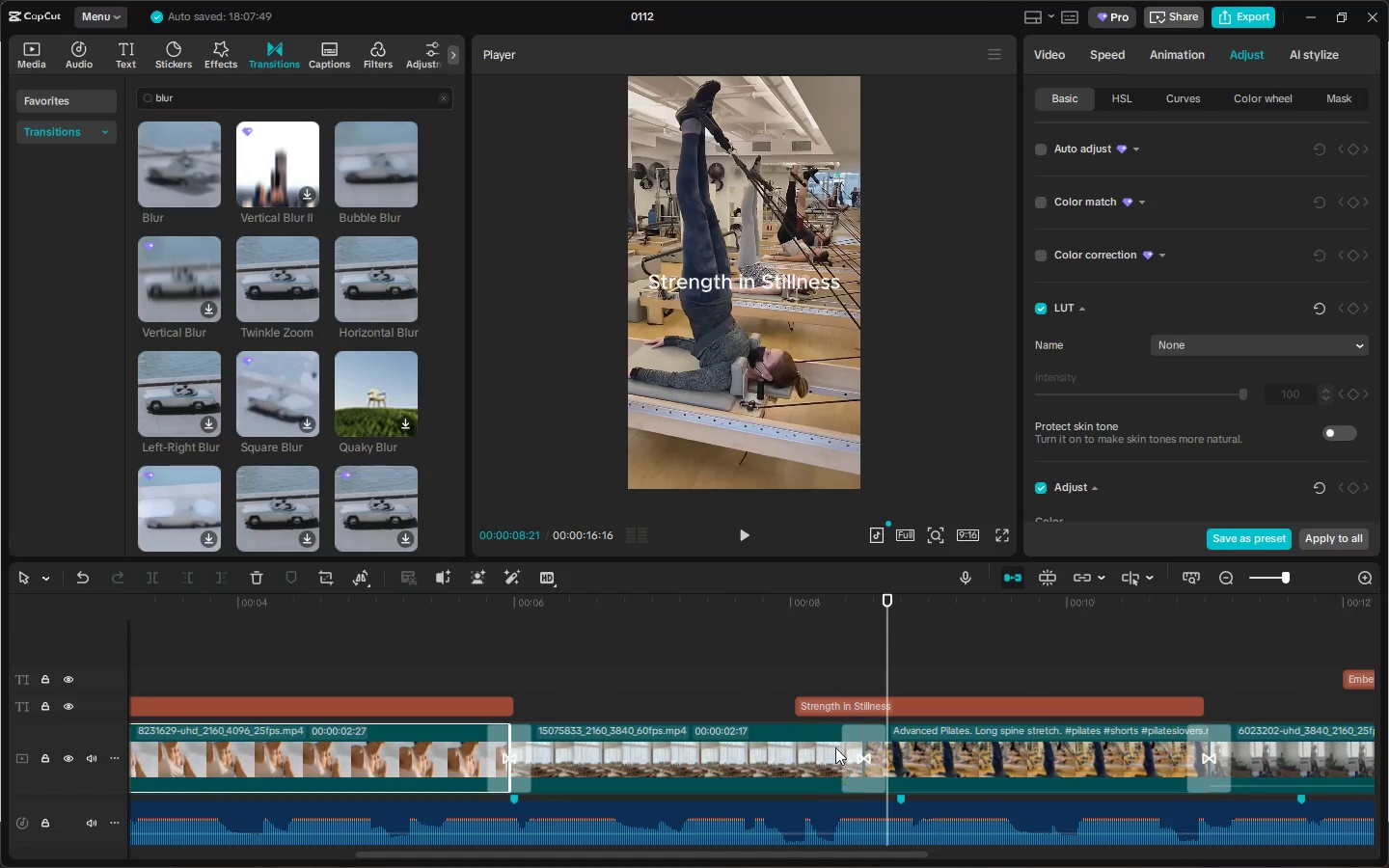 
left_click([835, 747])
 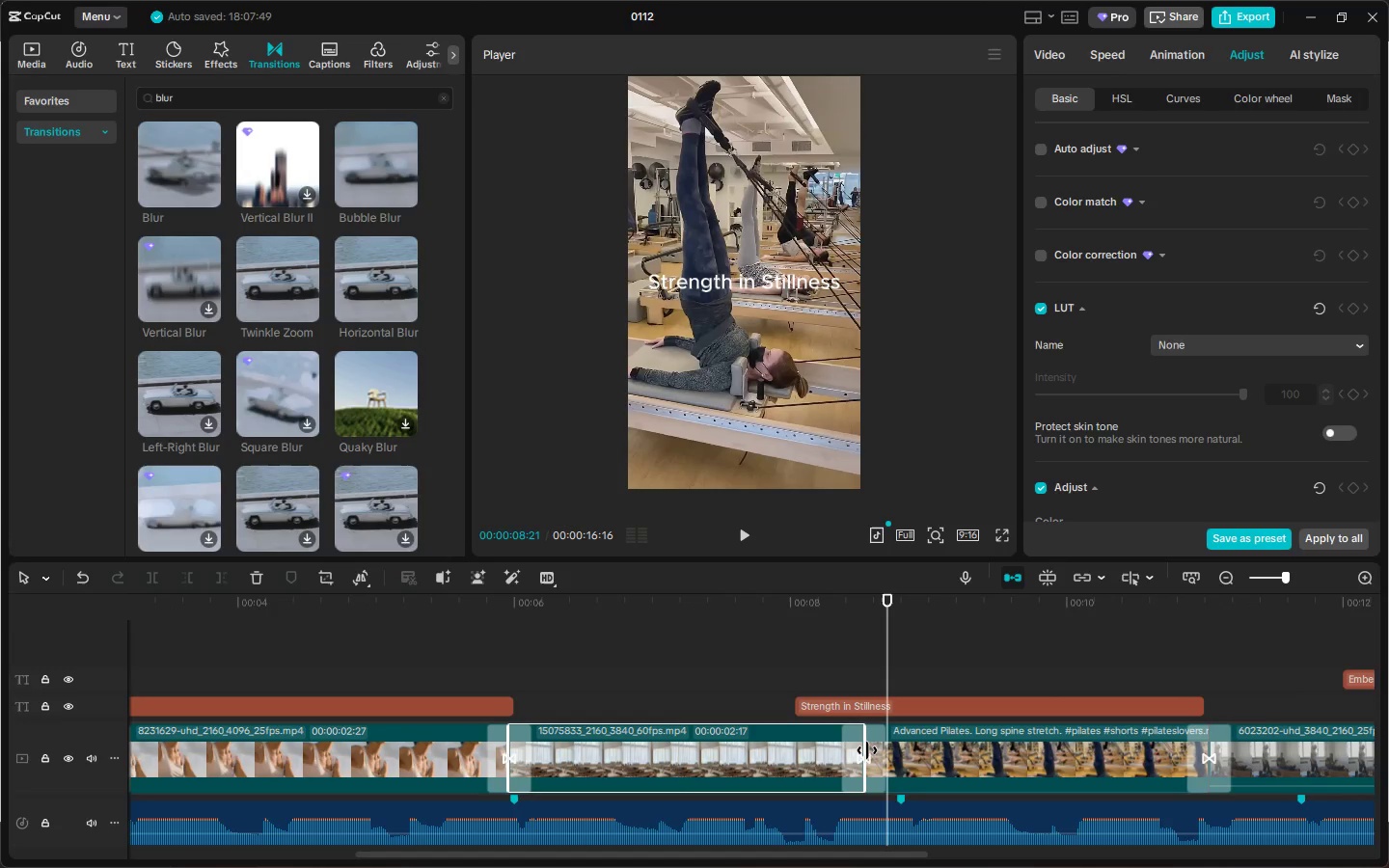 
left_click_drag(start_coordinate=[867, 750], to_coordinate=[895, 752])
 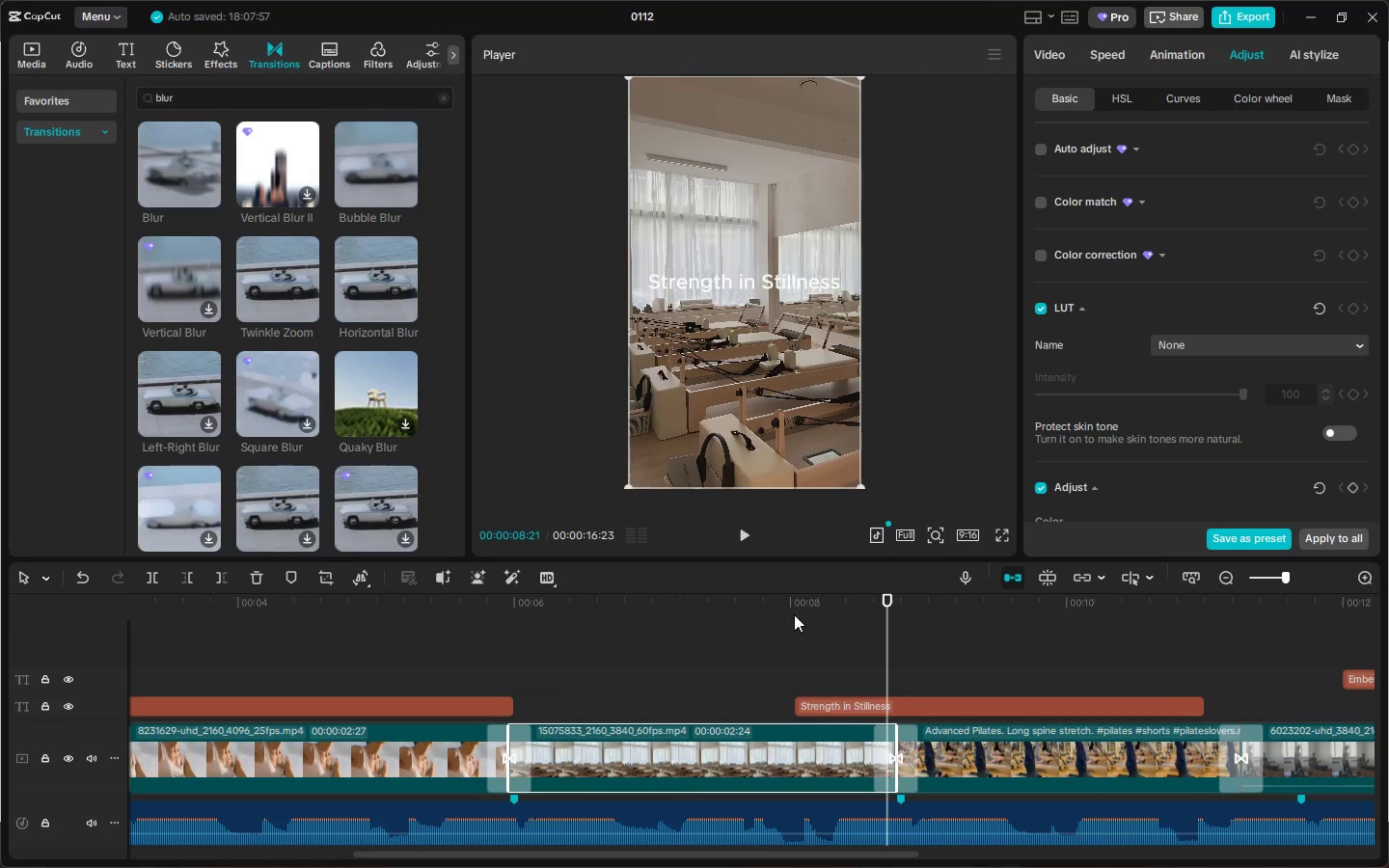 
left_click([788, 608])
 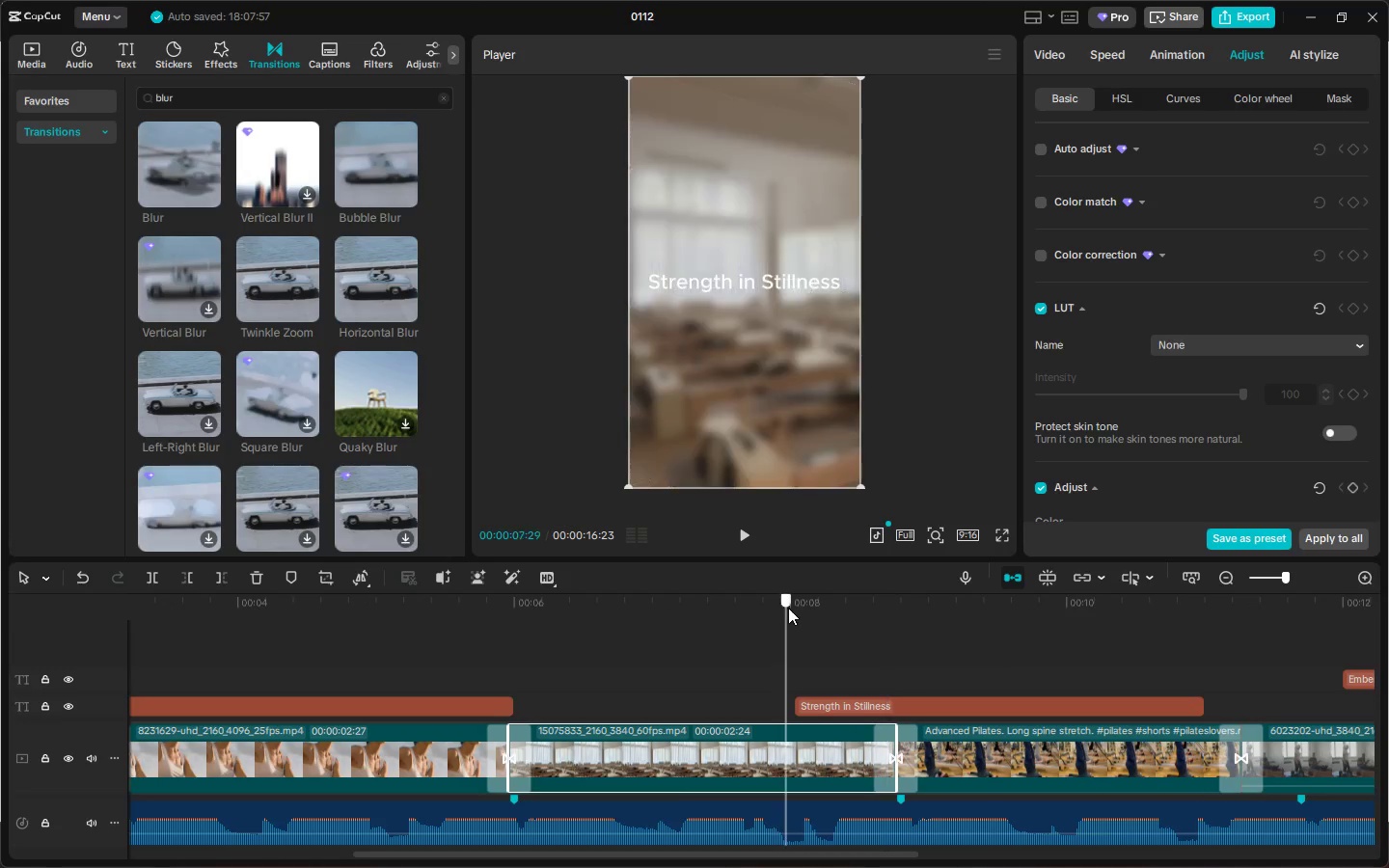 
key(Space)
 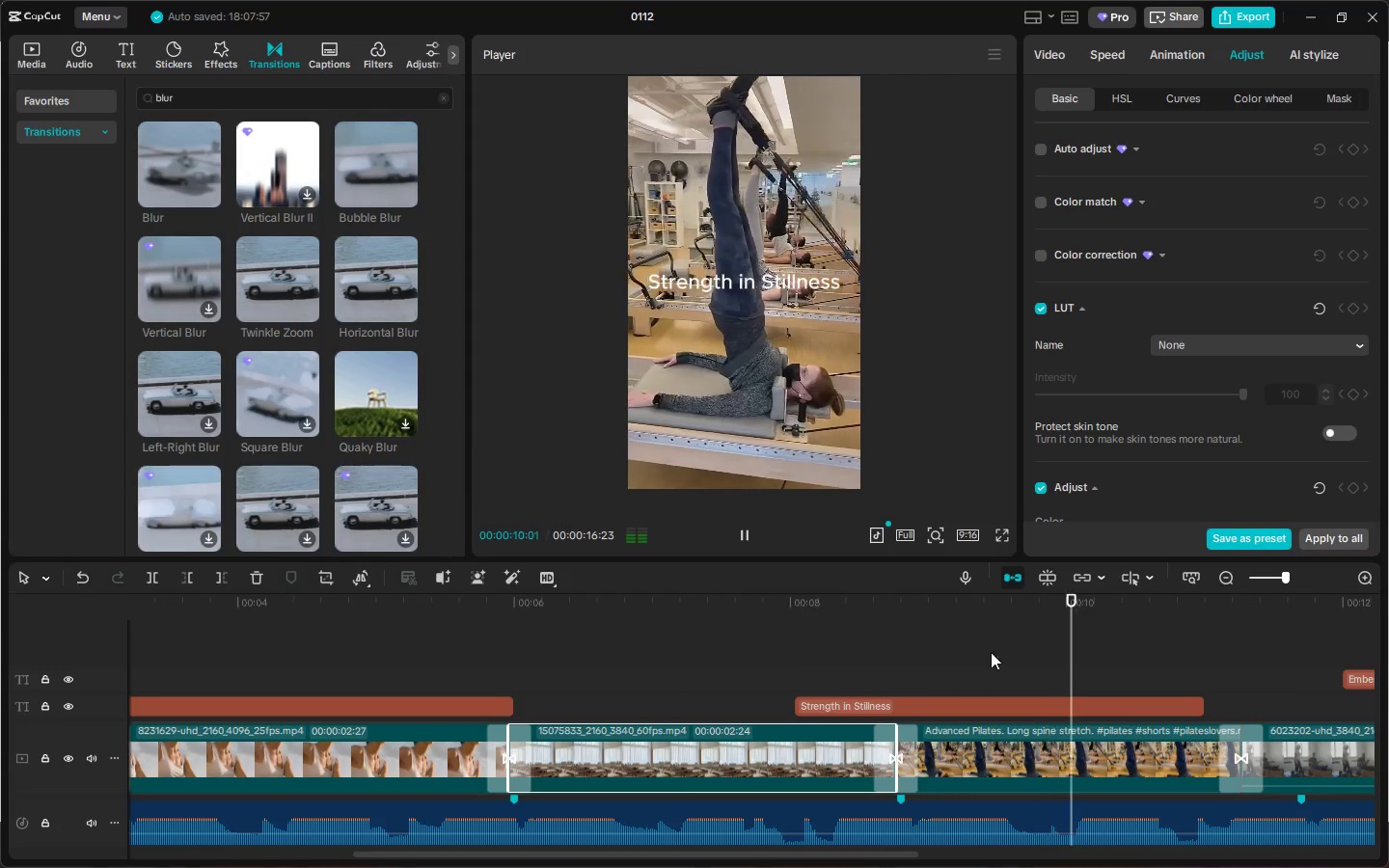 
left_click_drag(start_coordinate=[889, 855], to_coordinate=[1019, 848])
 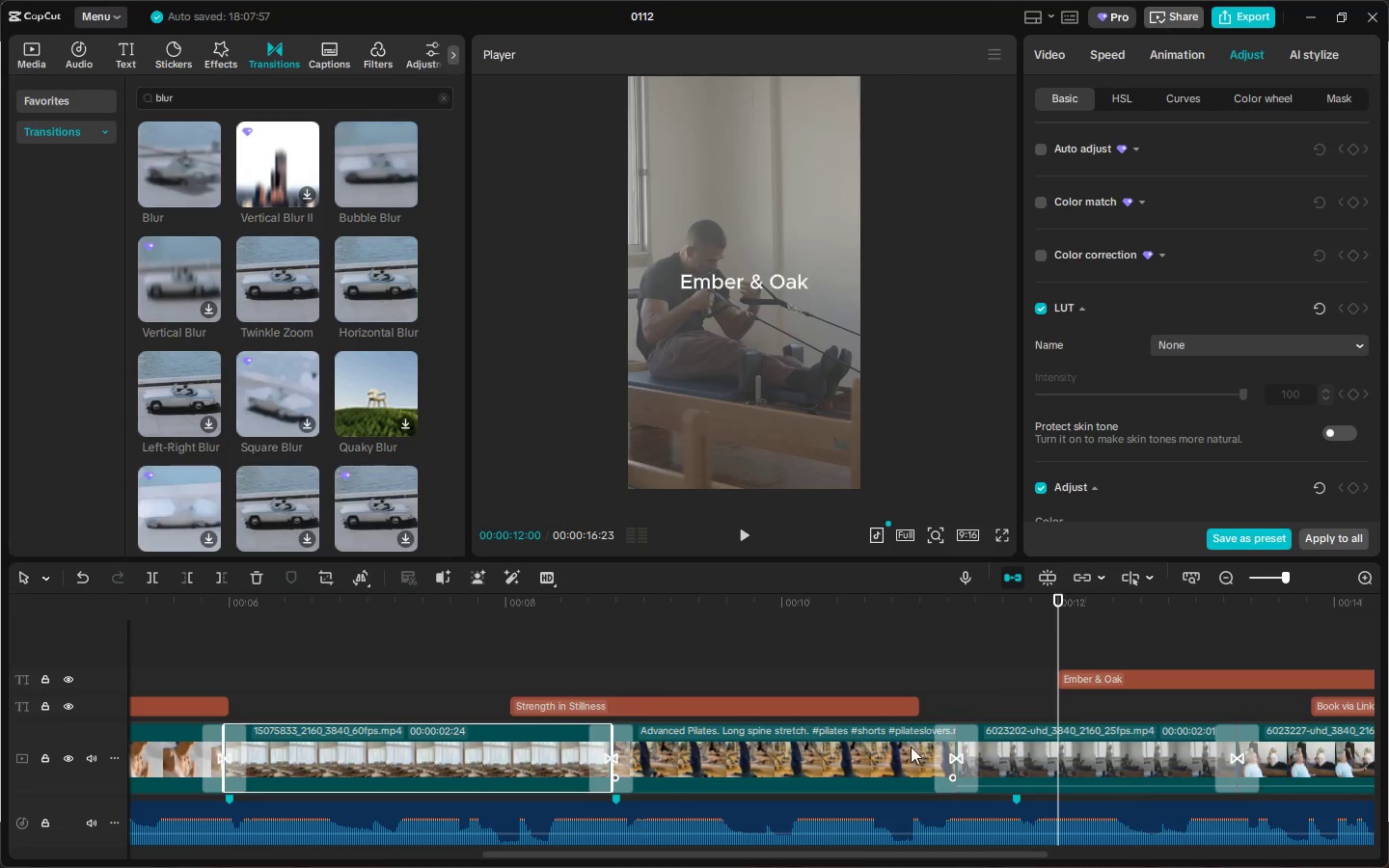 
key(Space)
 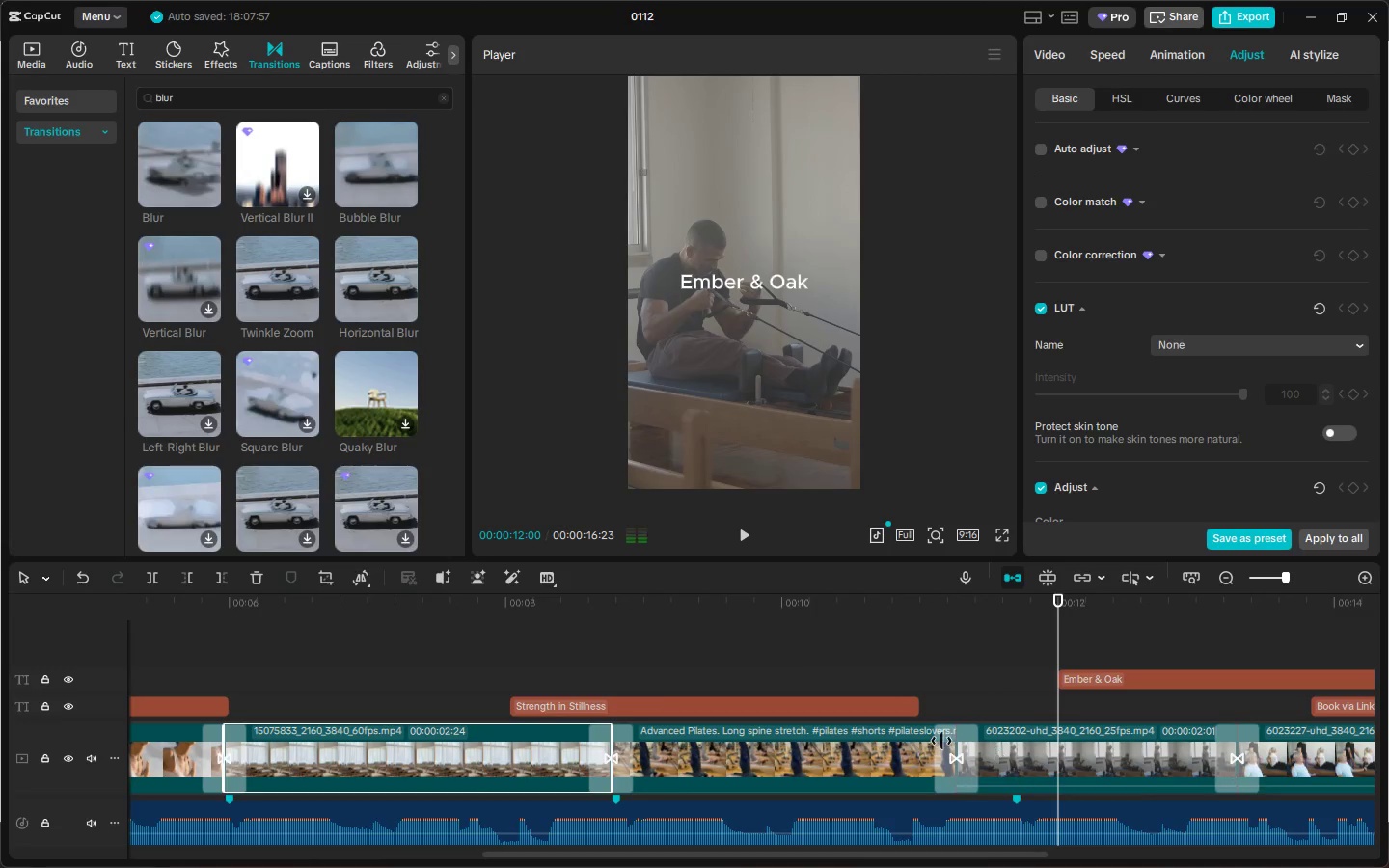 
left_click([898, 746])
 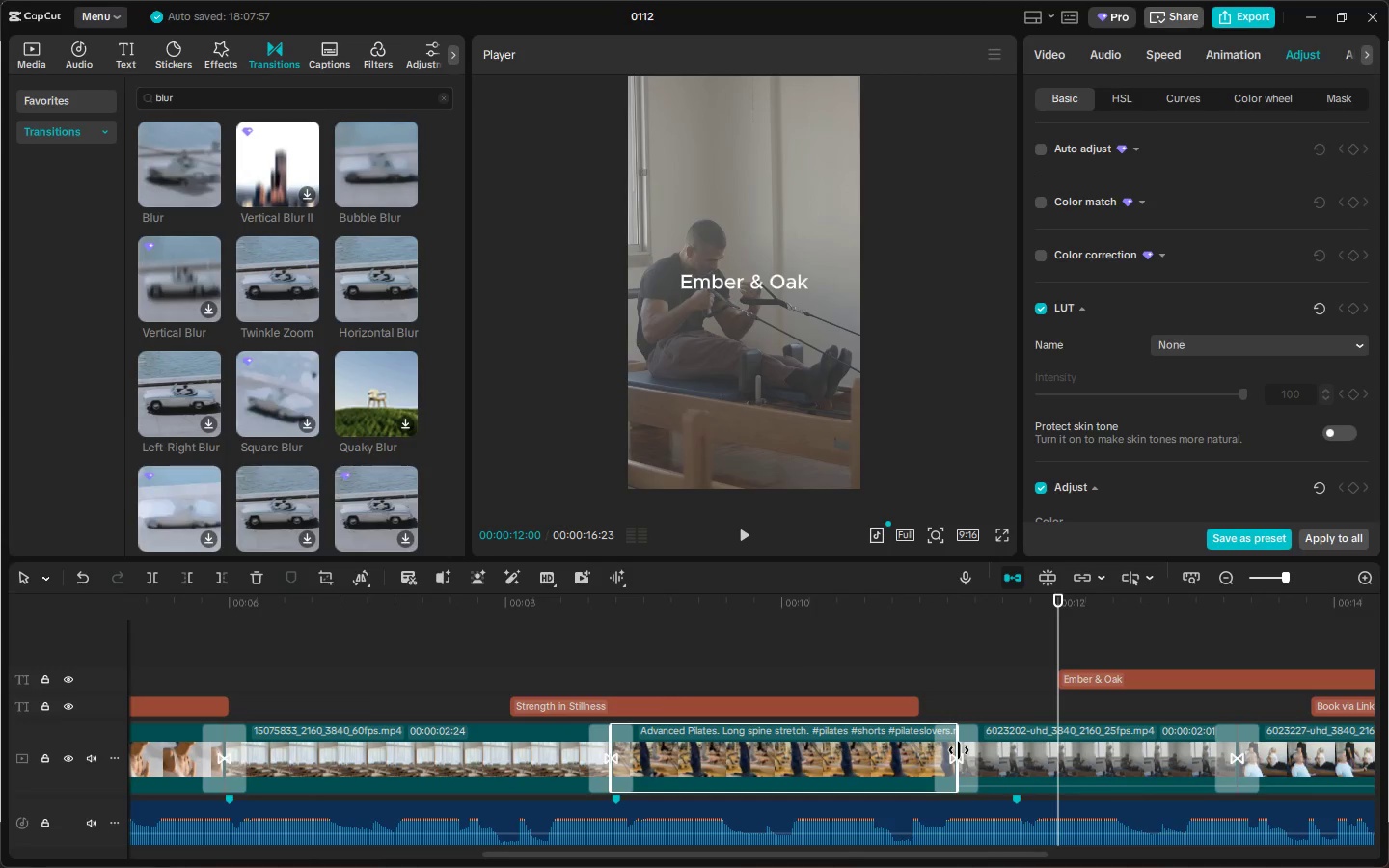 
left_click_drag(start_coordinate=[959, 750], to_coordinate=[1010, 755])
 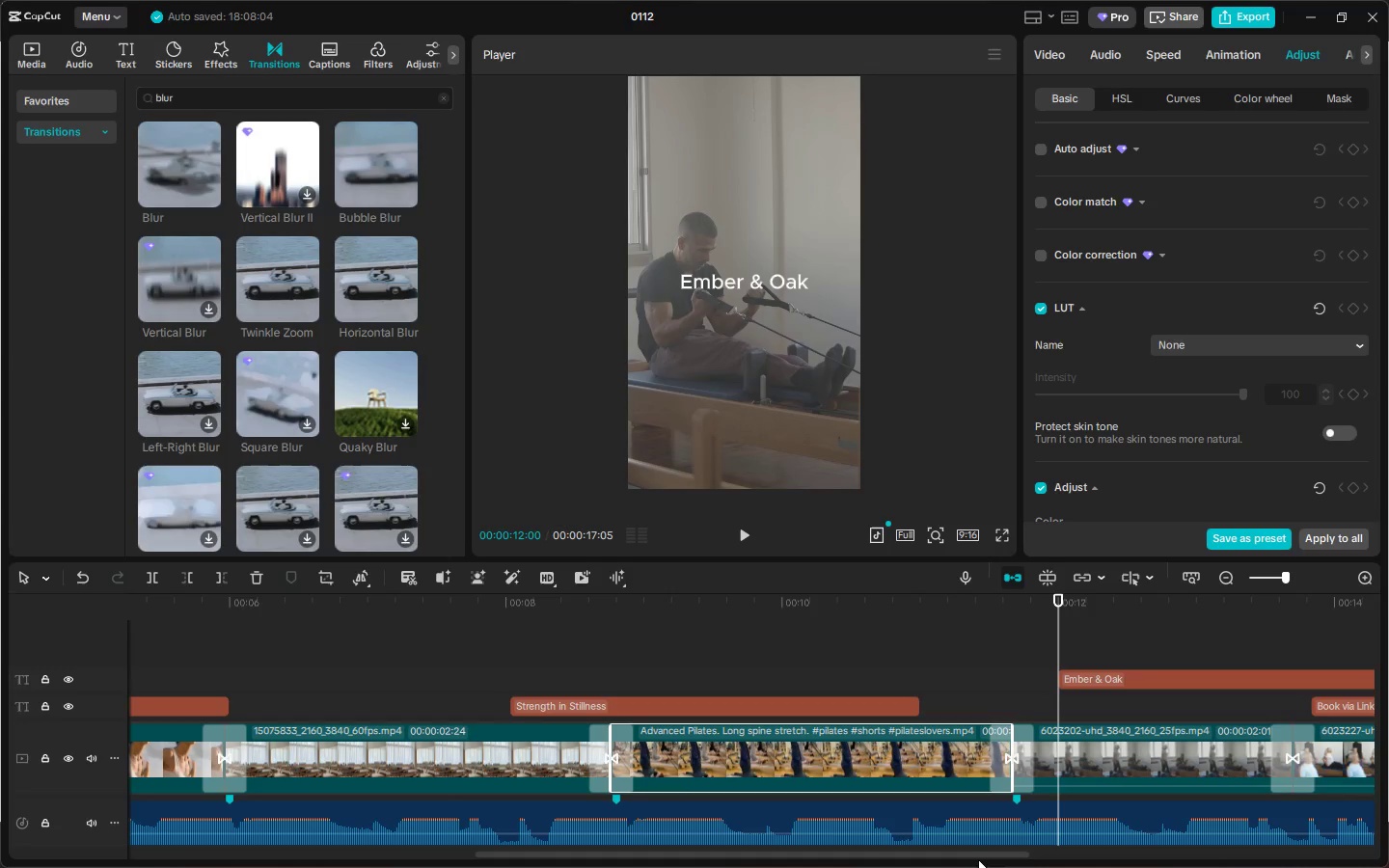 
left_click_drag(start_coordinate=[978, 852], to_coordinate=[1161, 854])
 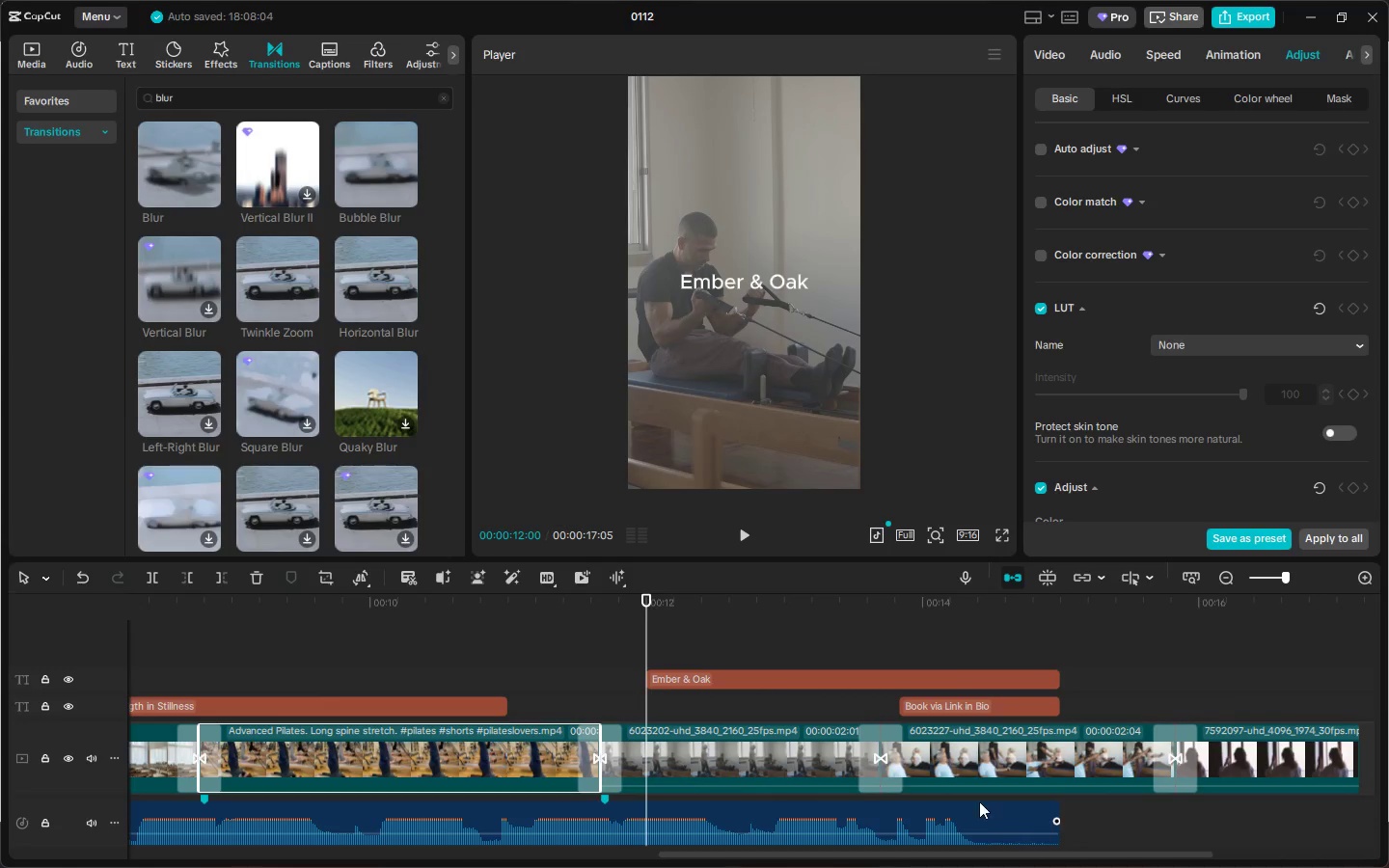 
key(Space)
 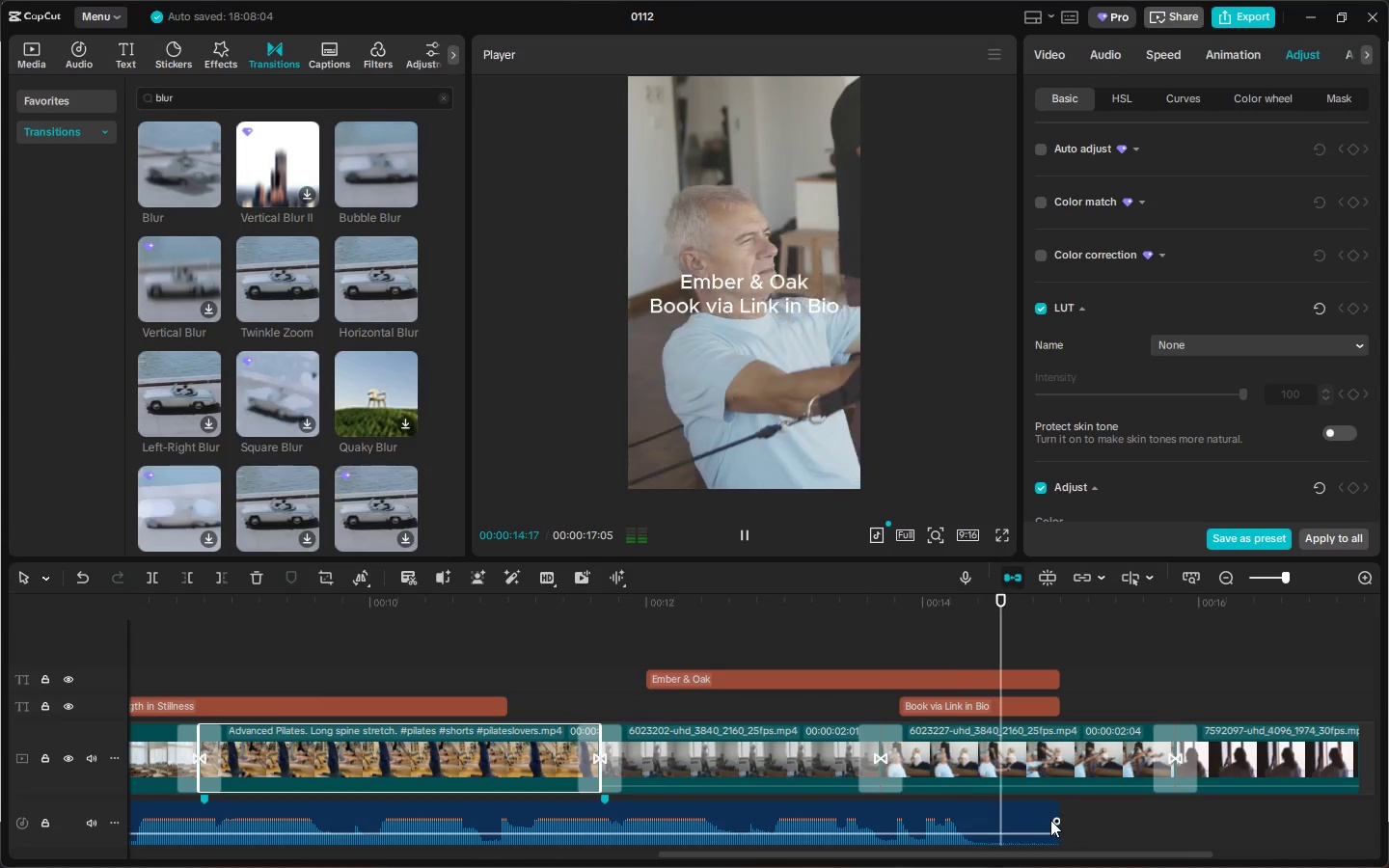 
key(Space)
 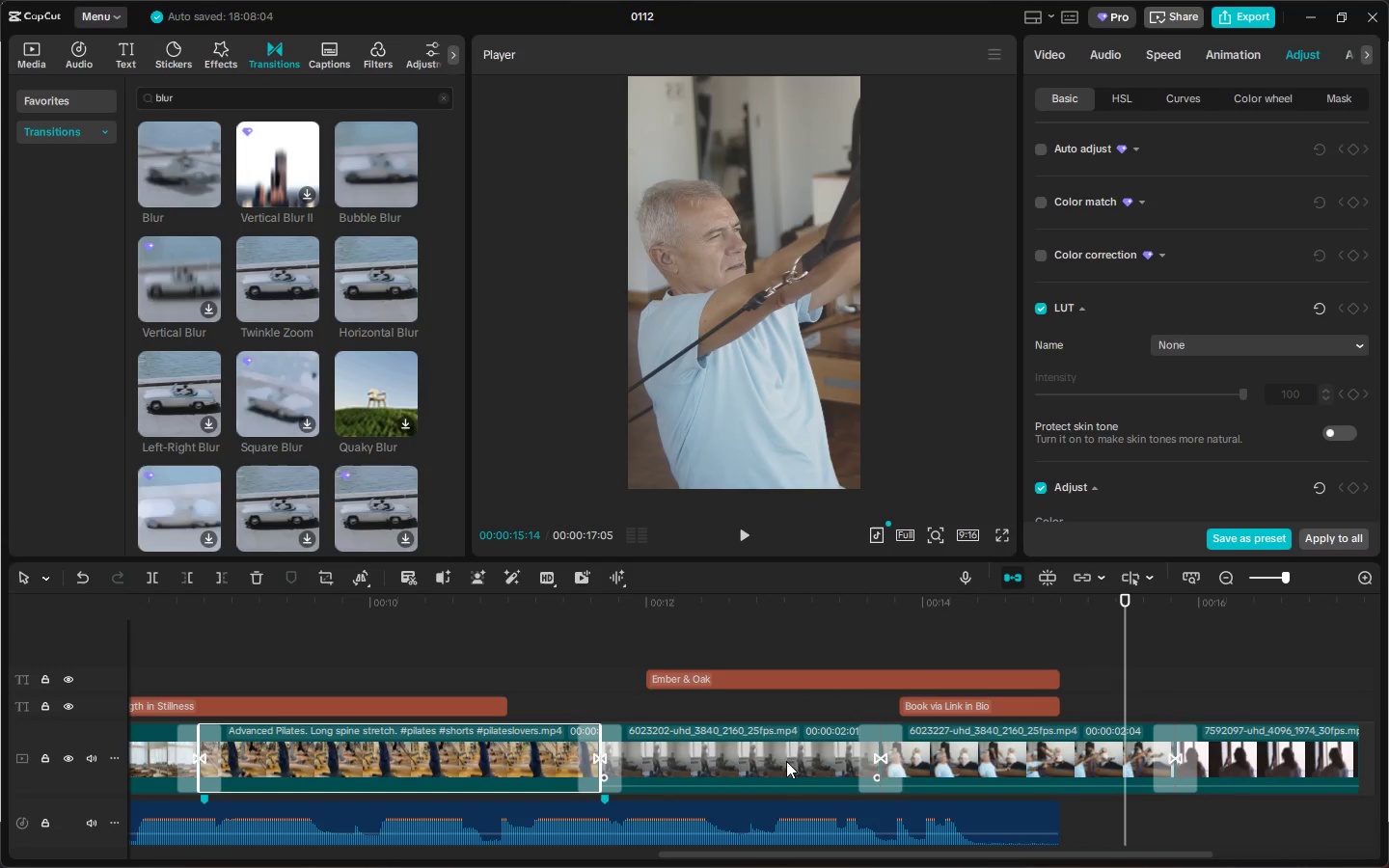 
left_click([775, 759])
 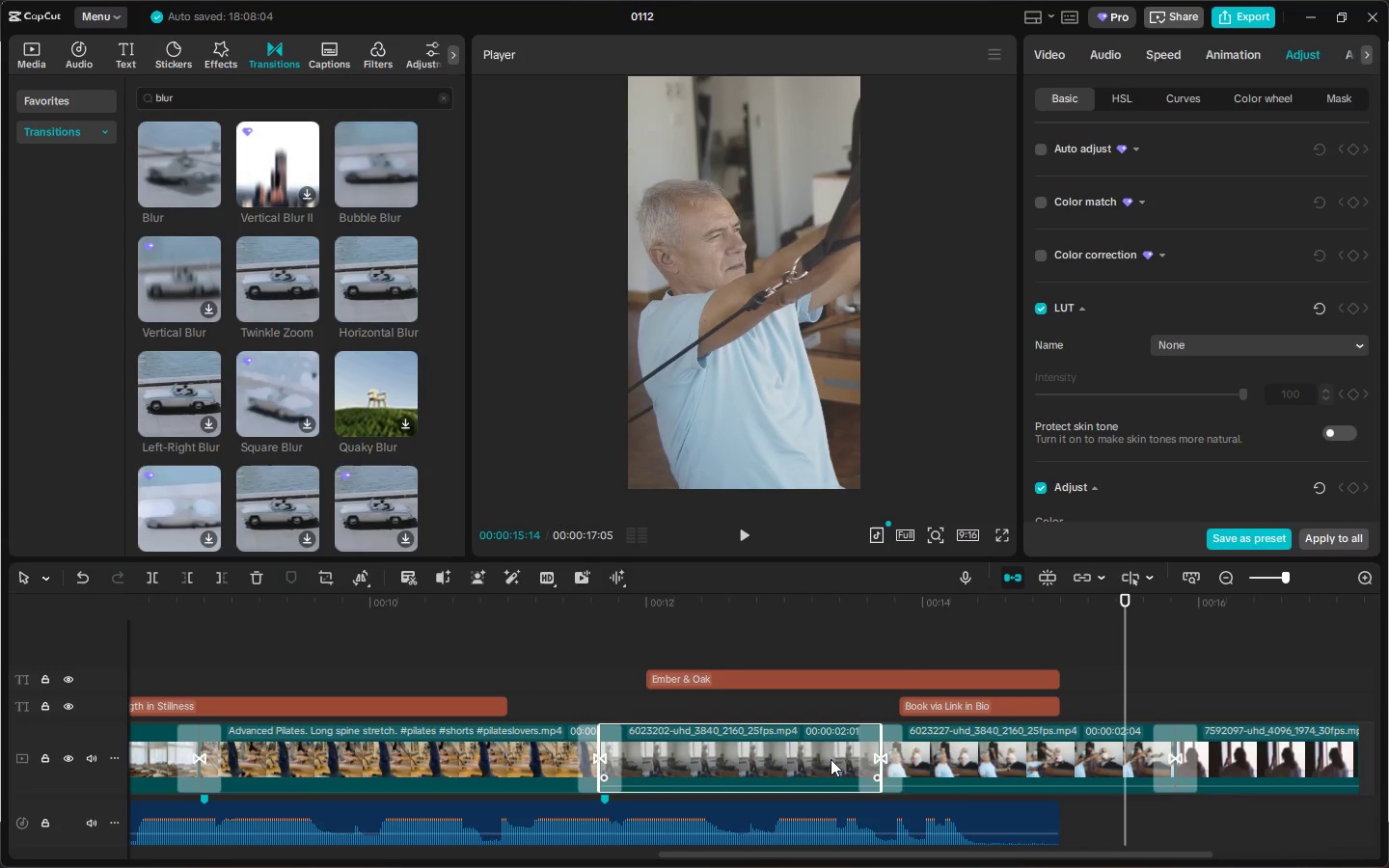 
left_click([1008, 763])
 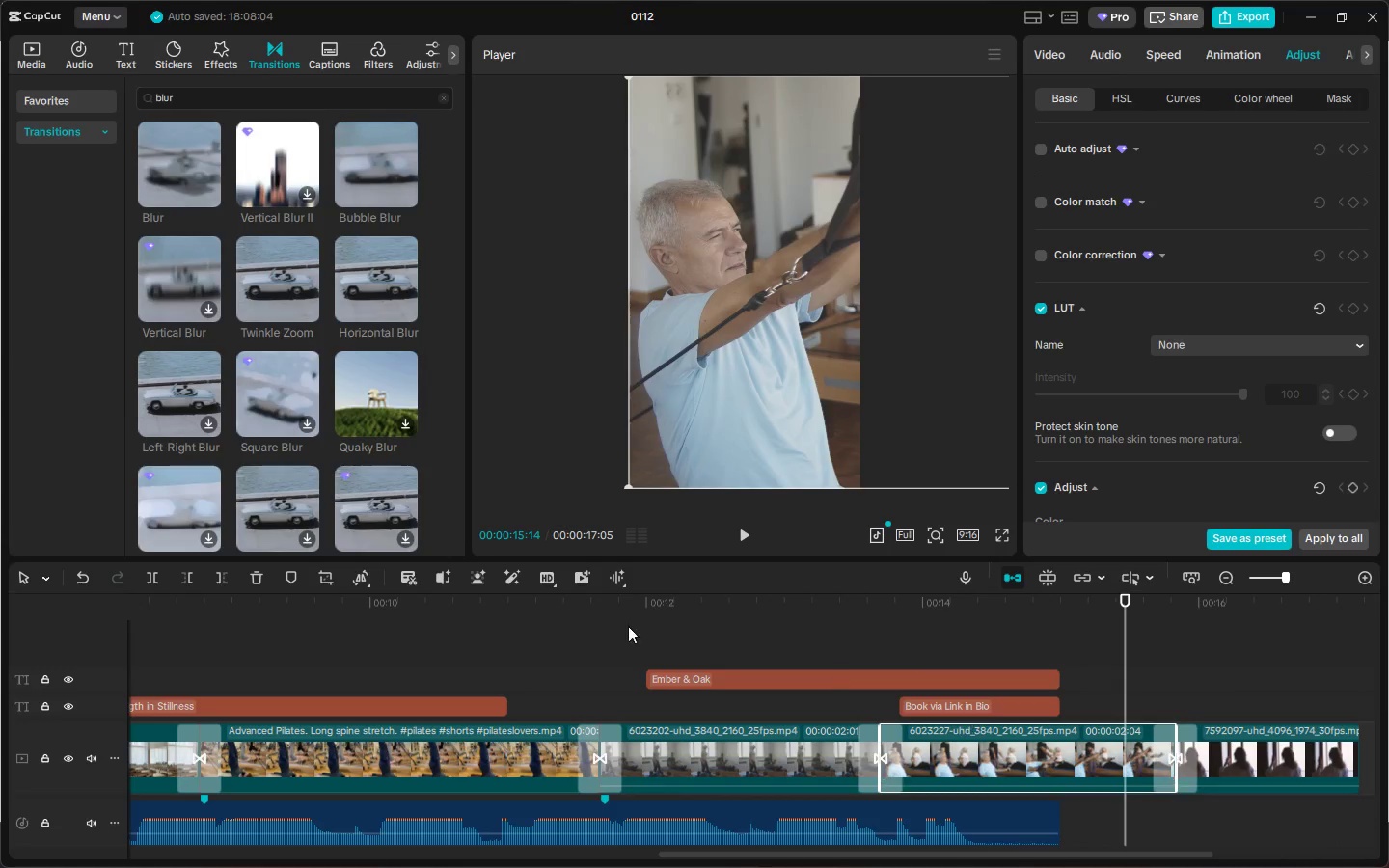 
left_click_drag(start_coordinate=[555, 599], to_coordinate=[0, 627])
 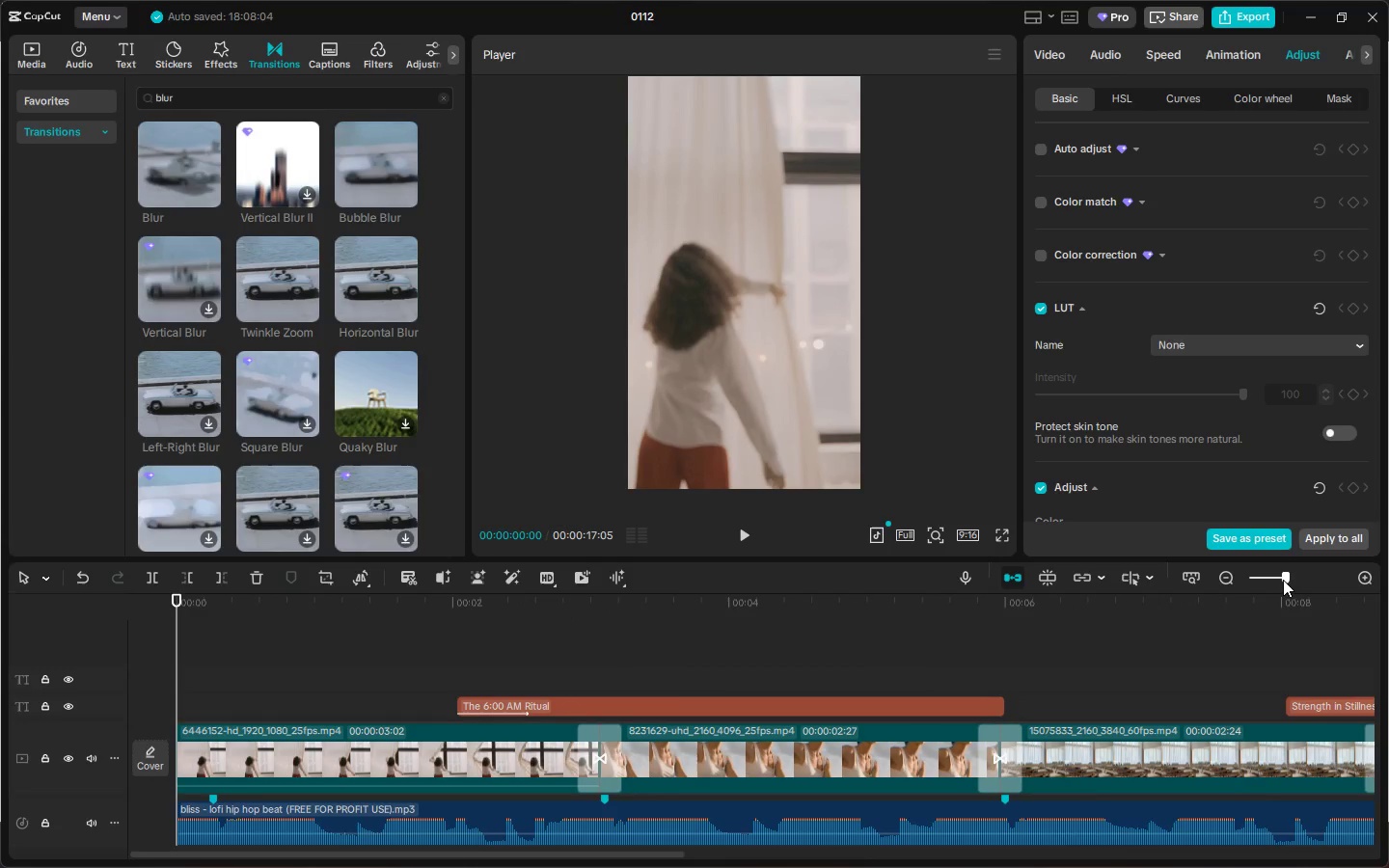 
double_click([1278, 579])
 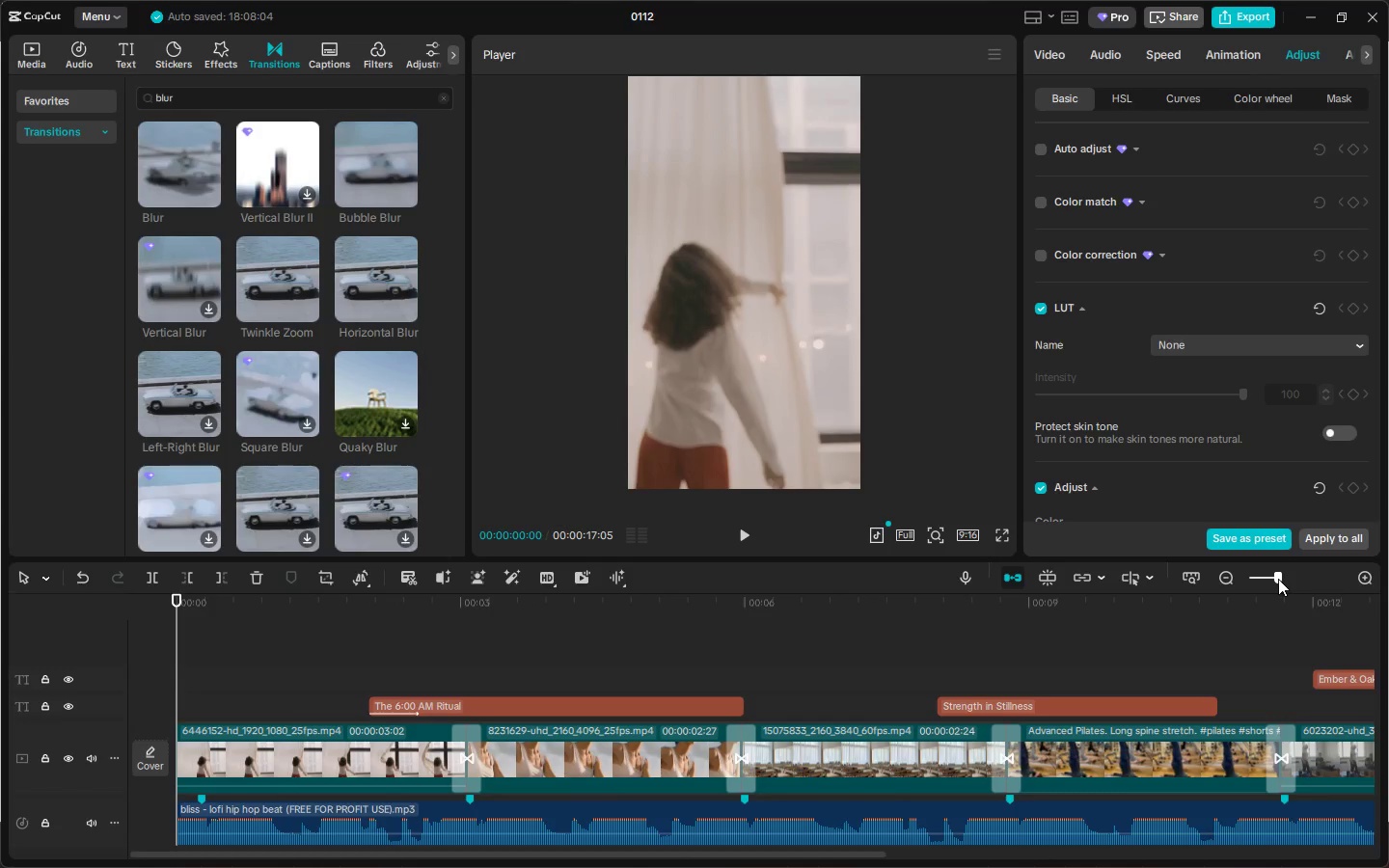 
left_click([1273, 579])
 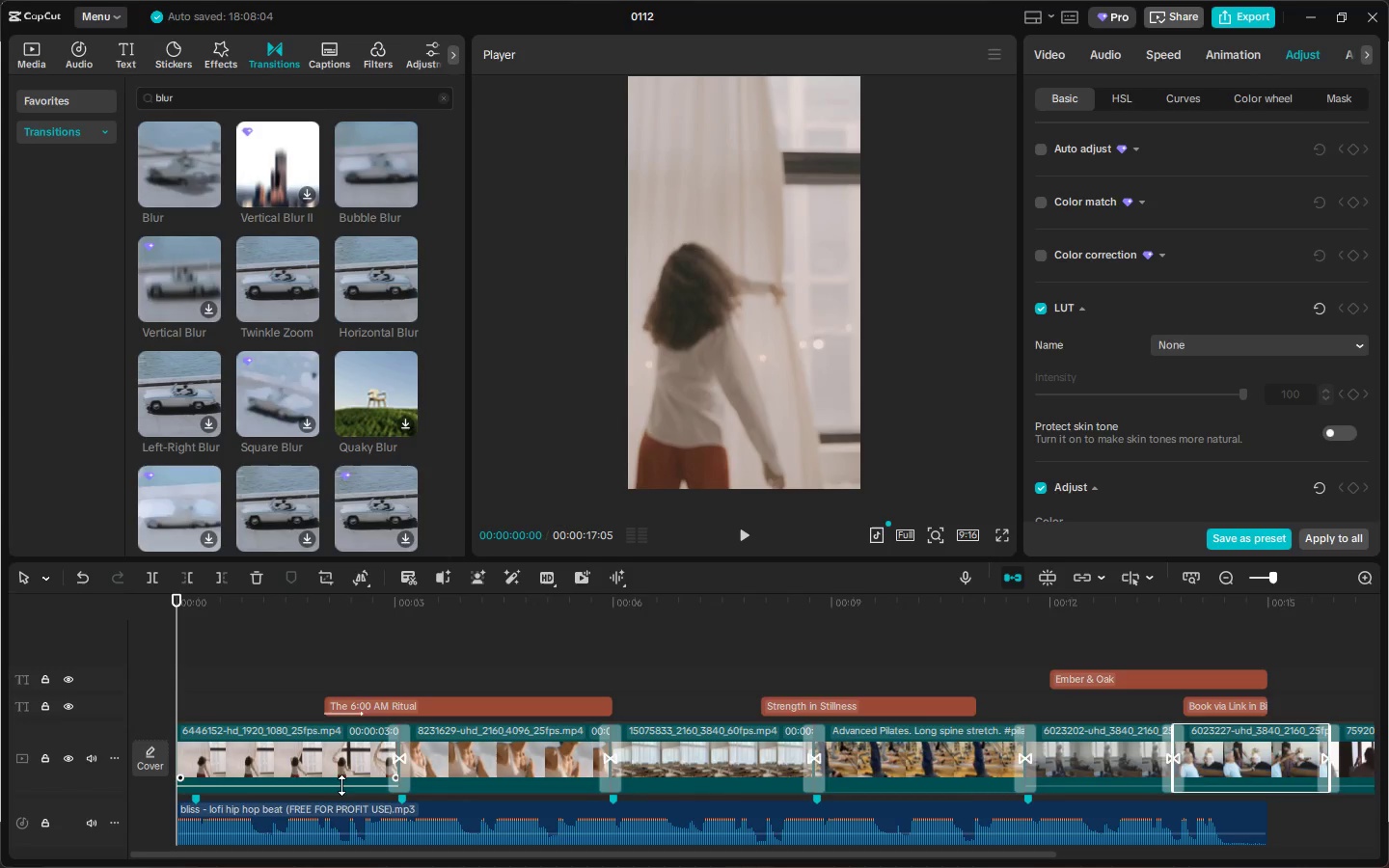 
left_click([285, 756])
 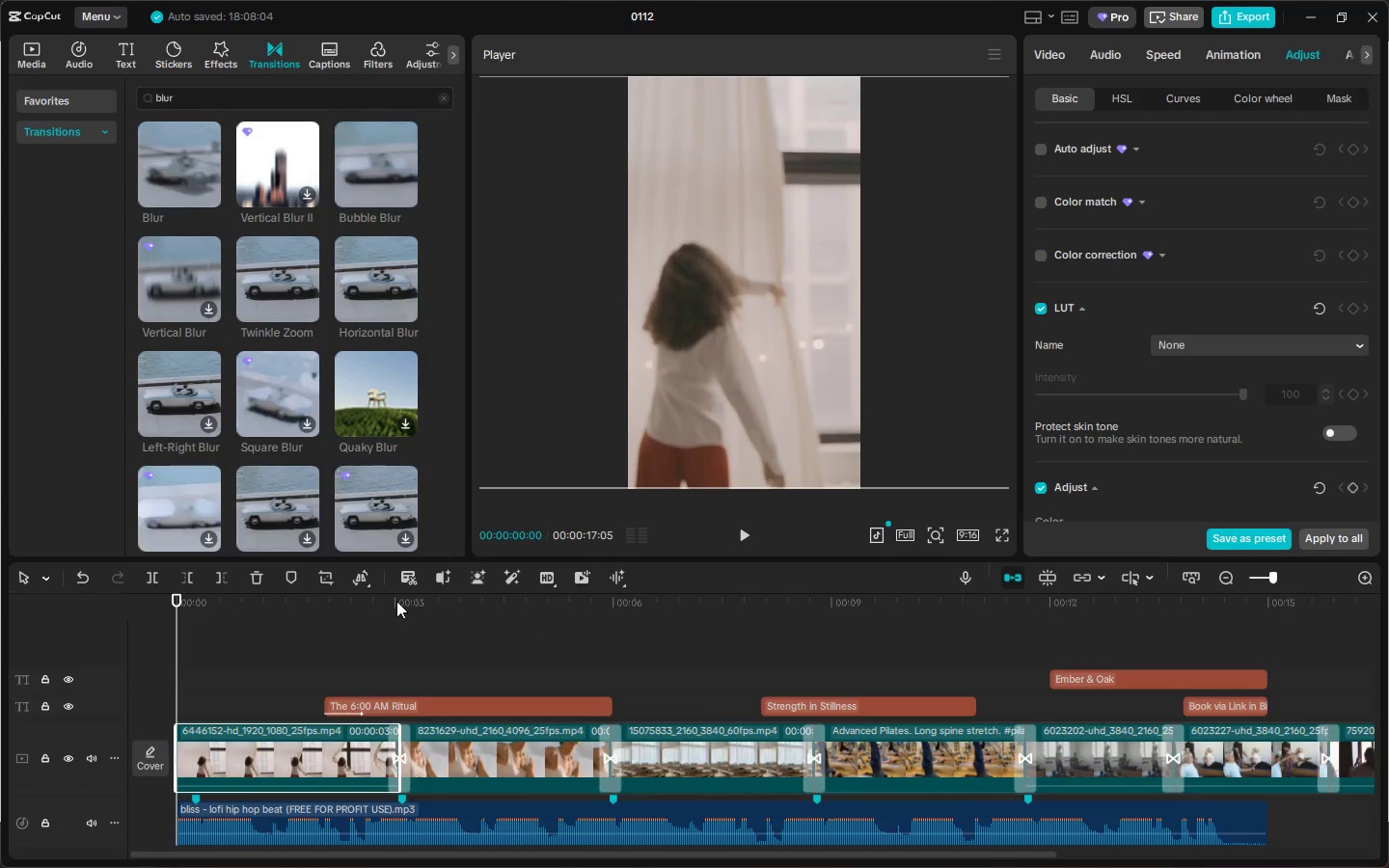 
left_click([361, 757])
 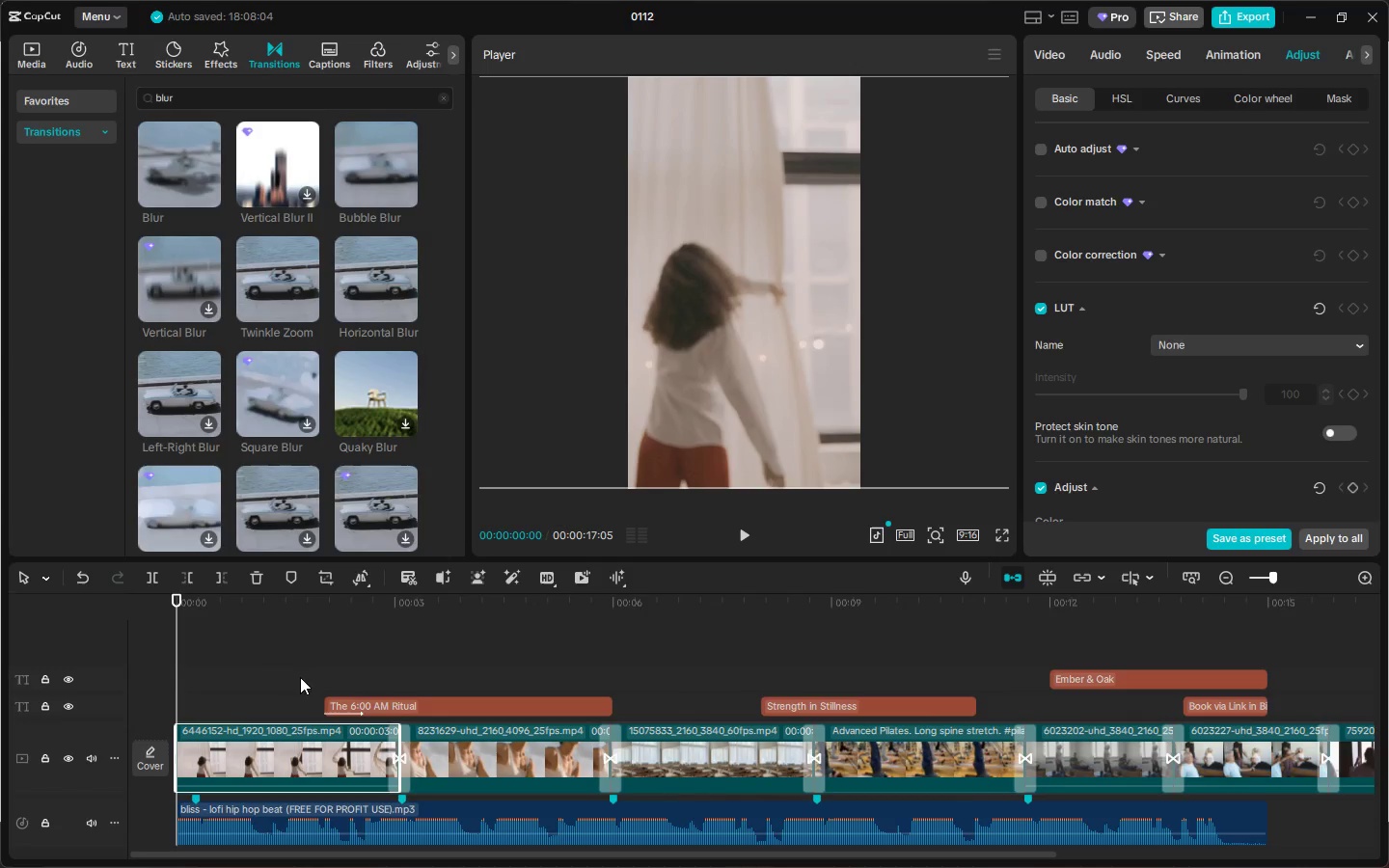 
left_click_drag(start_coordinate=[191, 610], to_coordinate=[185, 610])
 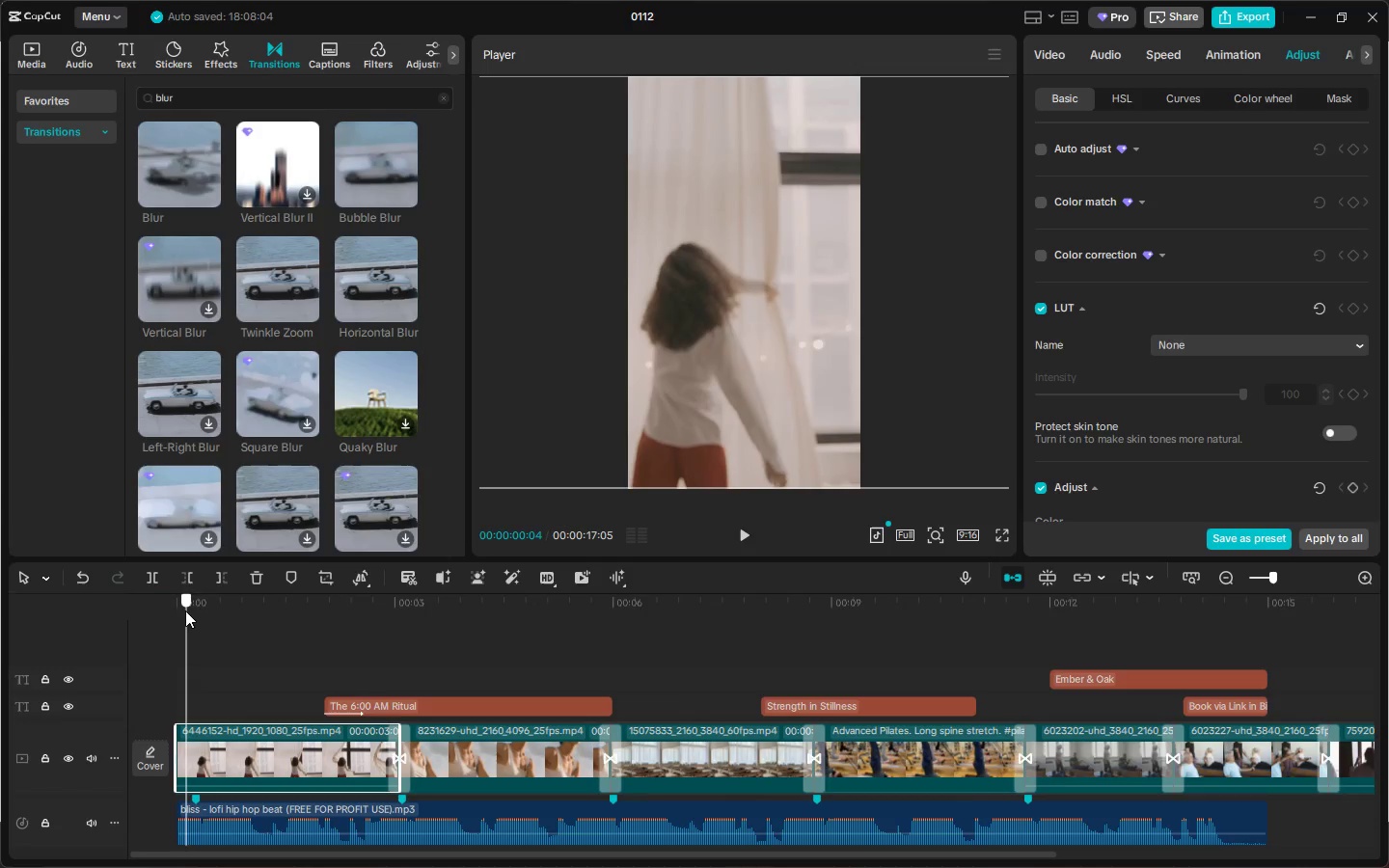 
key(Space)
 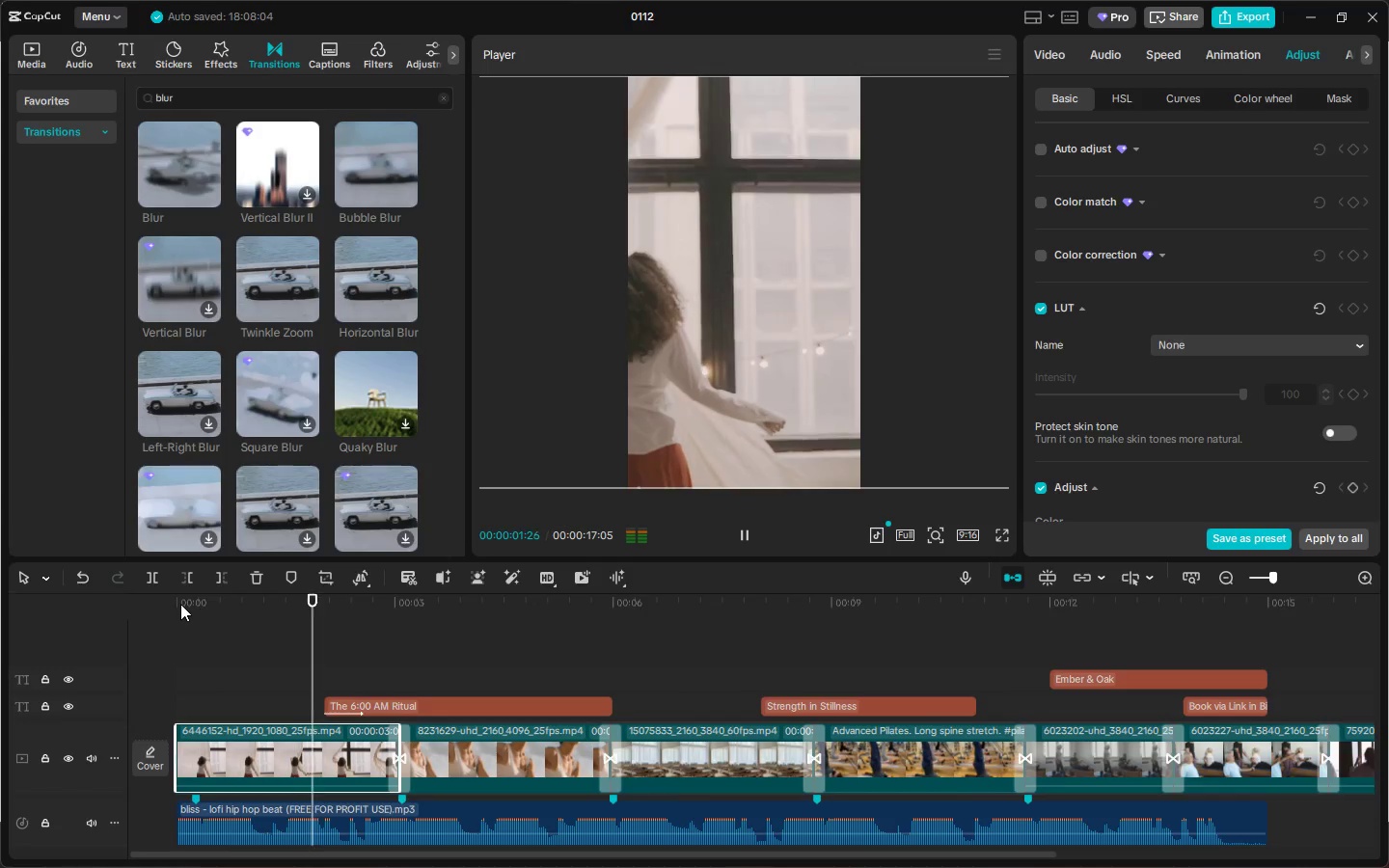 
key(Space)
 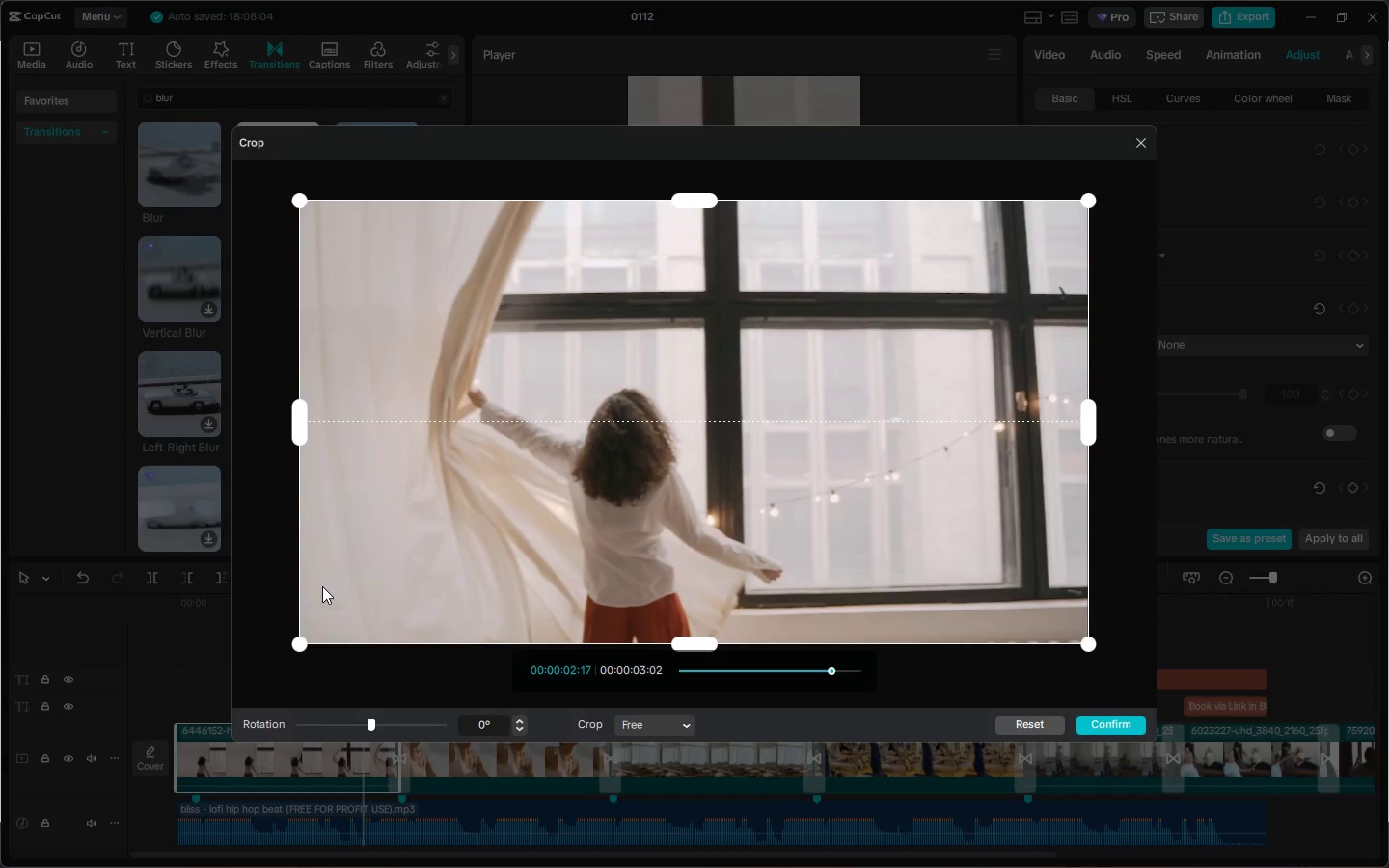 
key(Escape)
 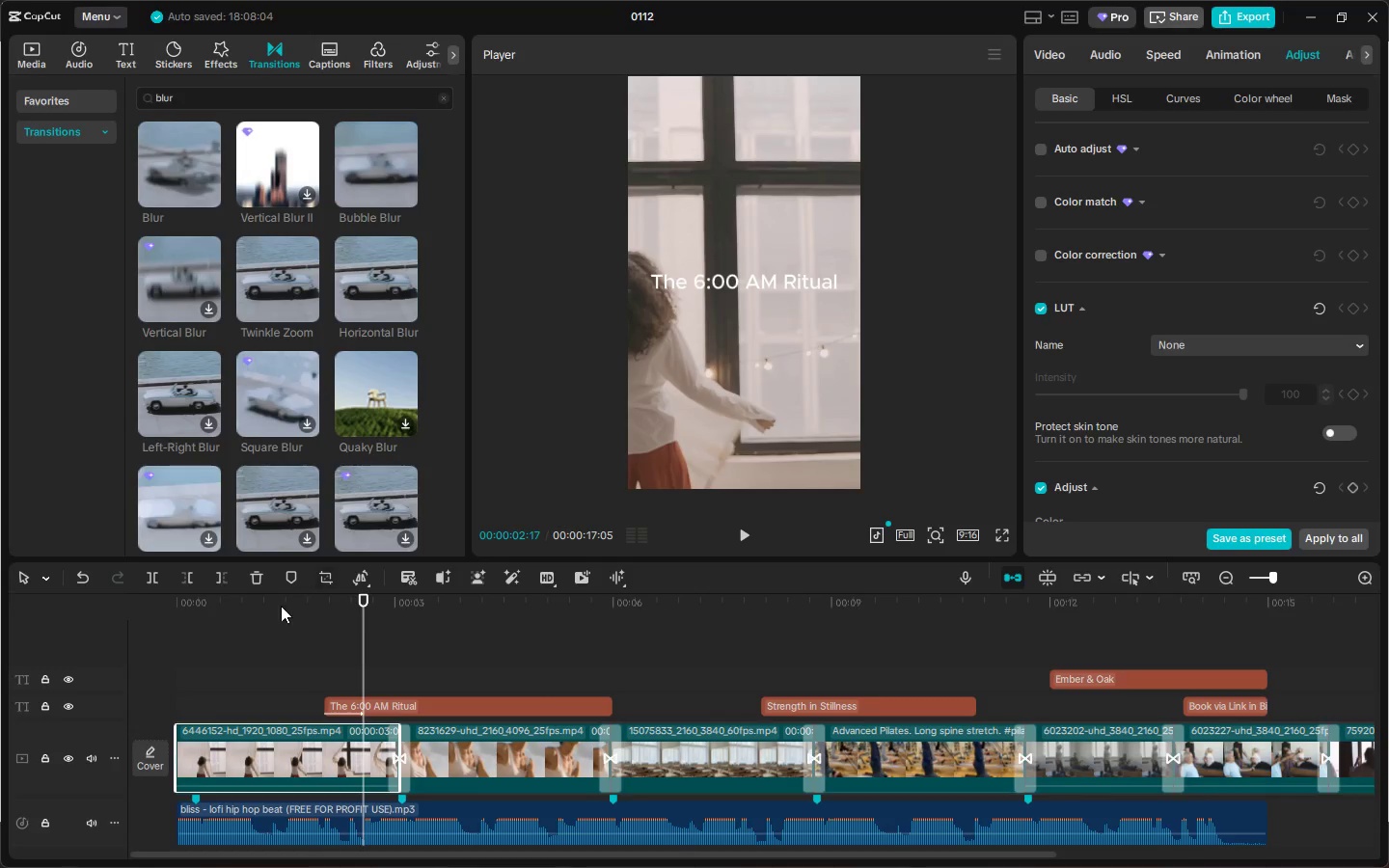 
left_click([279, 608])
 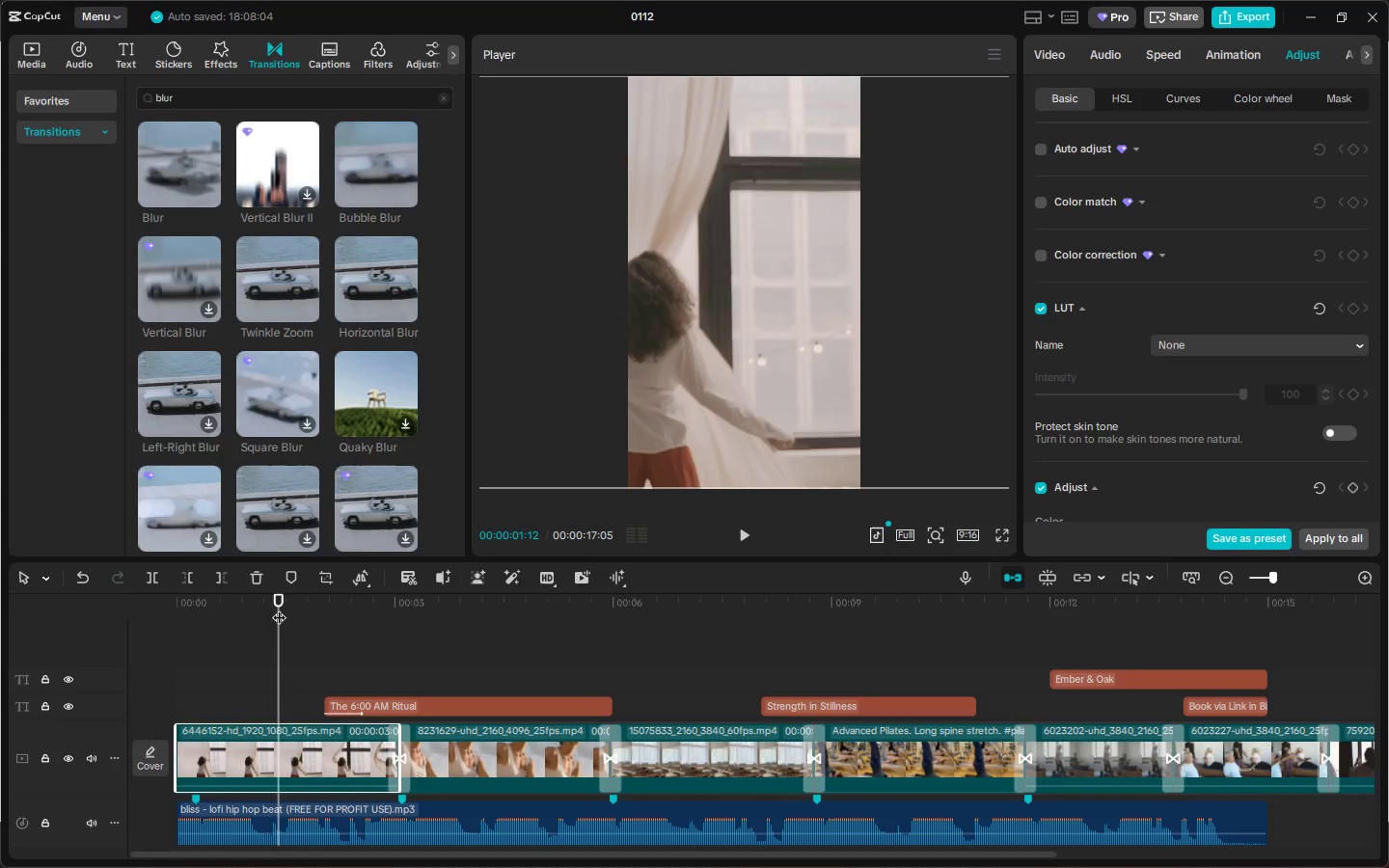 
key(Space)
 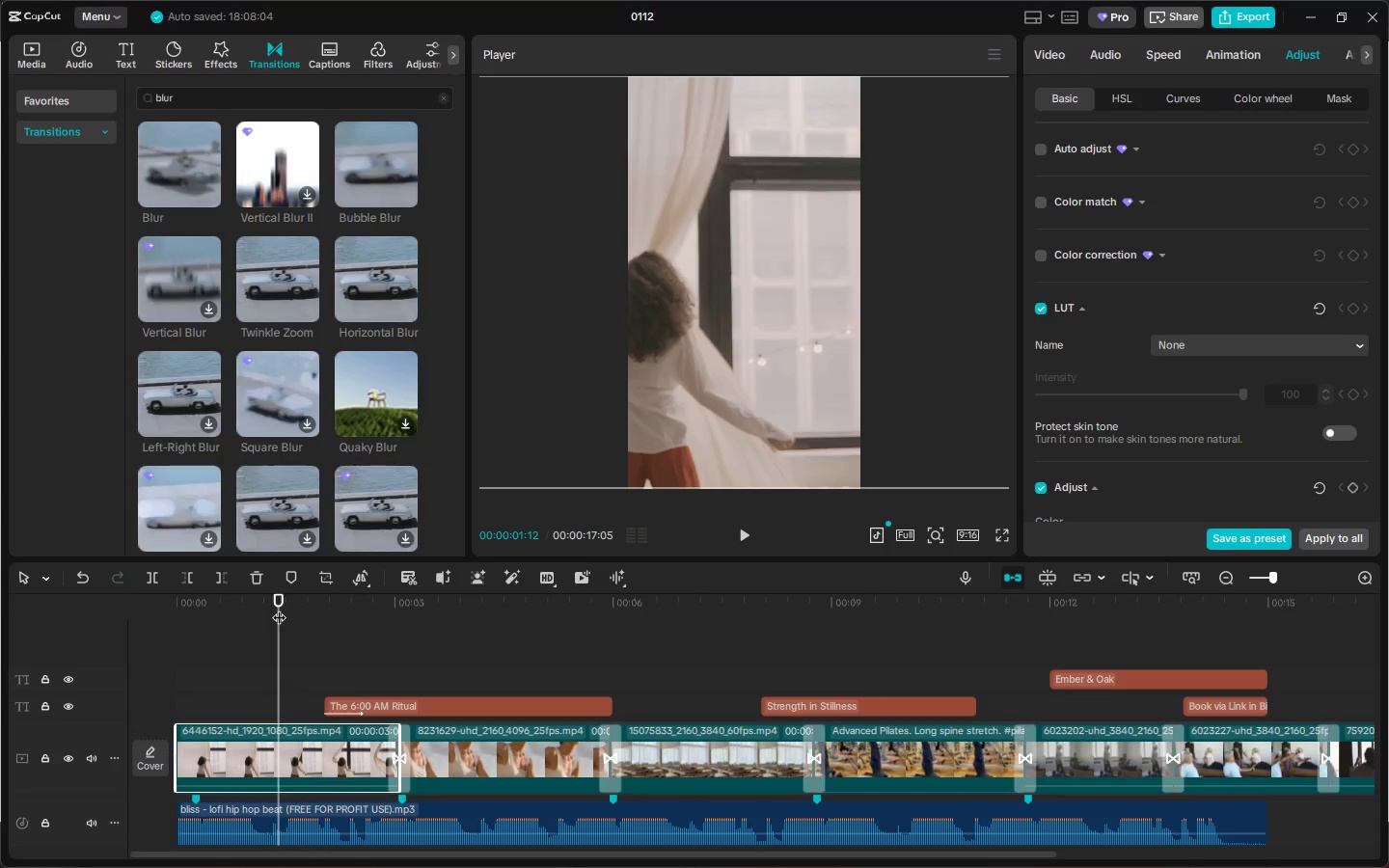 
key(Space)
 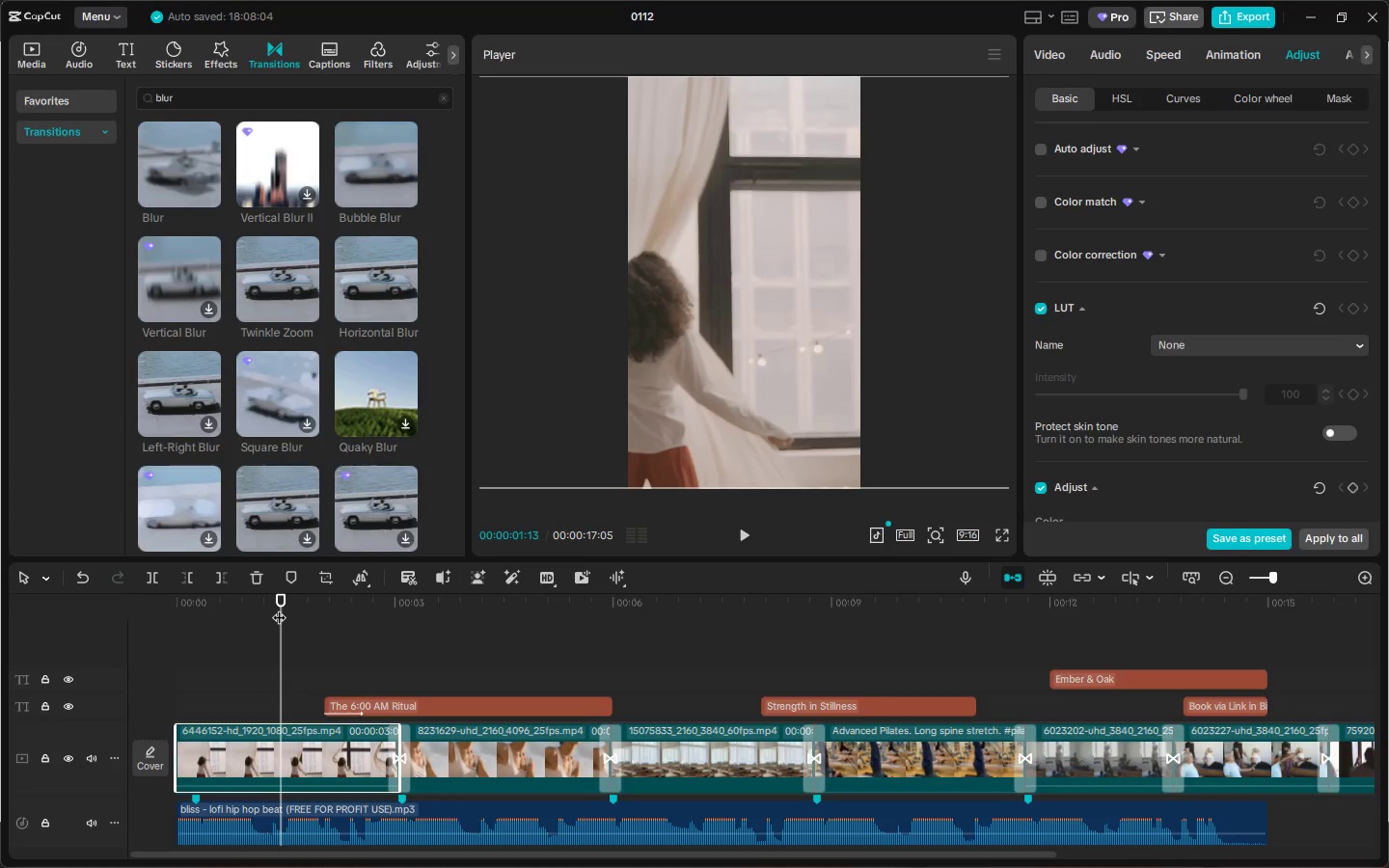 
key(Space)
 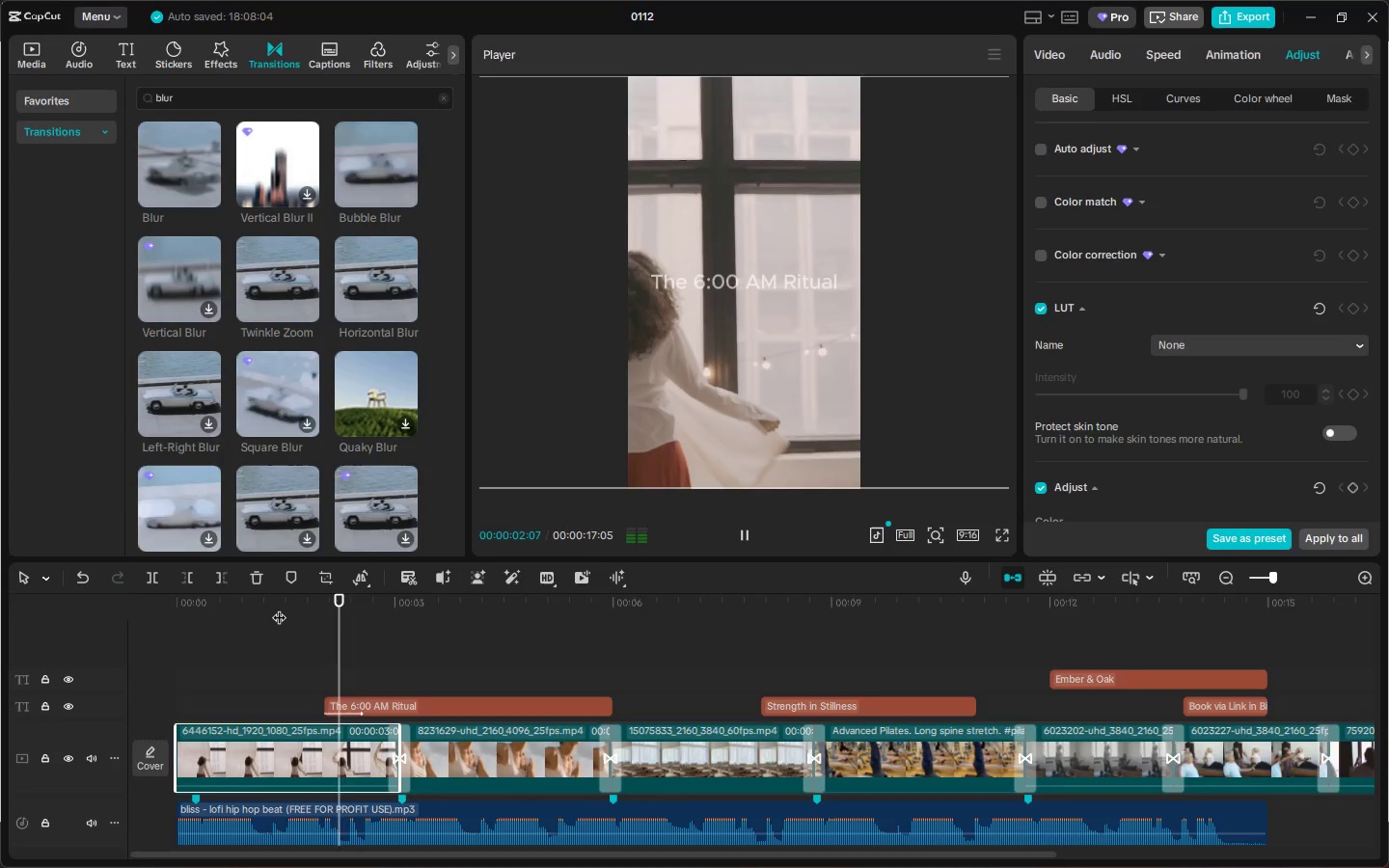 
key(Space)
 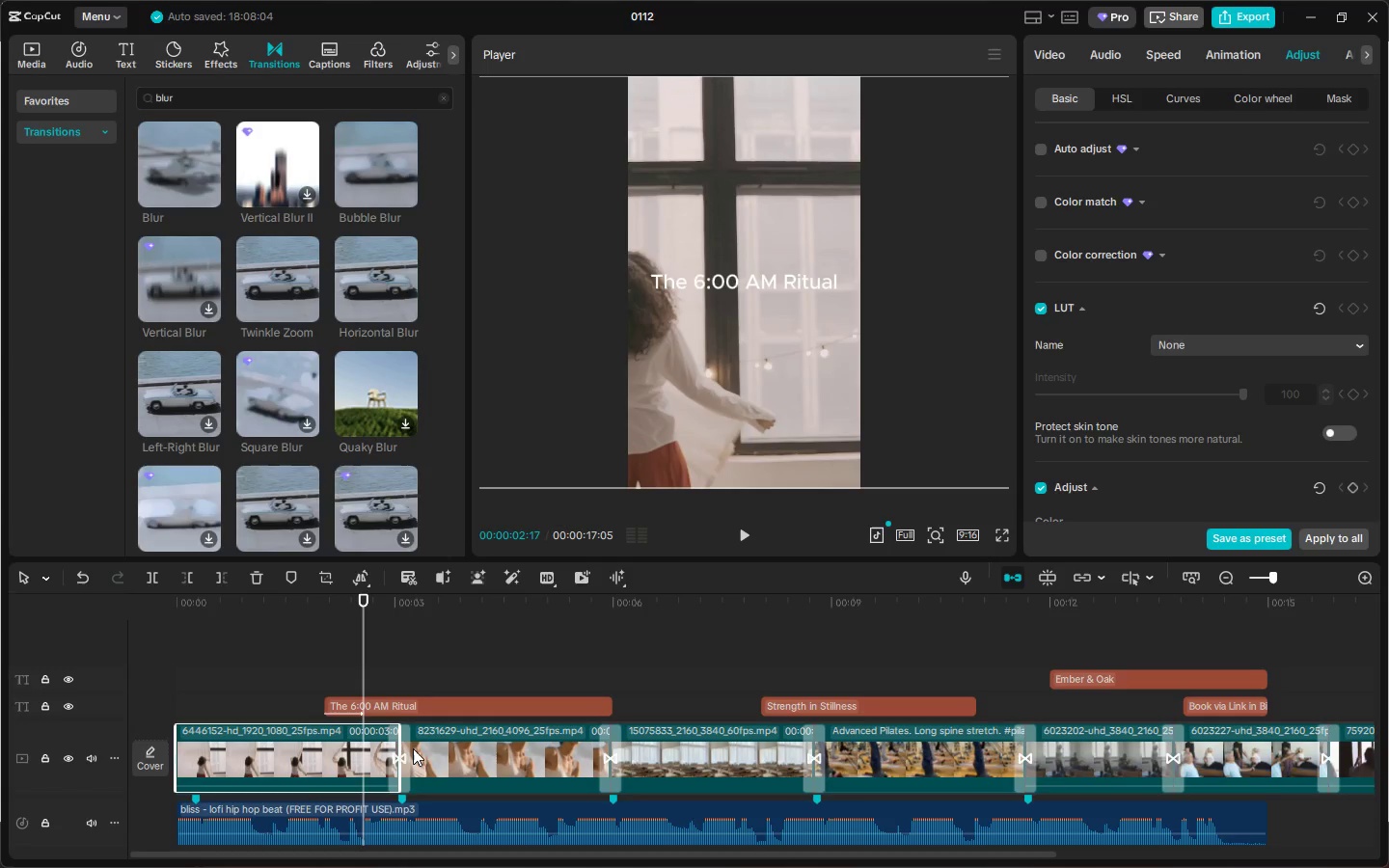 
left_click_drag(start_coordinate=[399, 748], to_coordinate=[343, 751])
 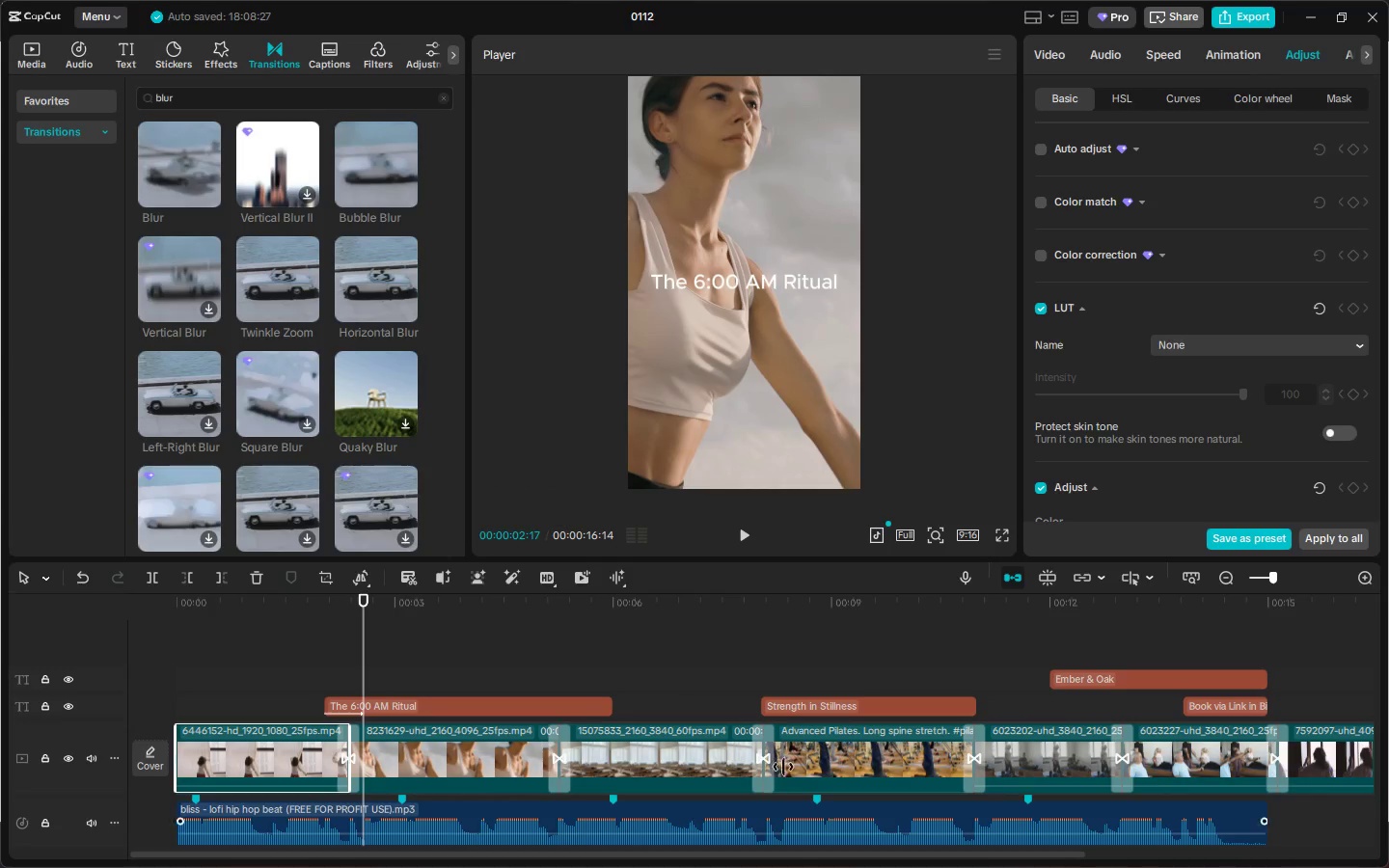 
left_click([1297, 580])
 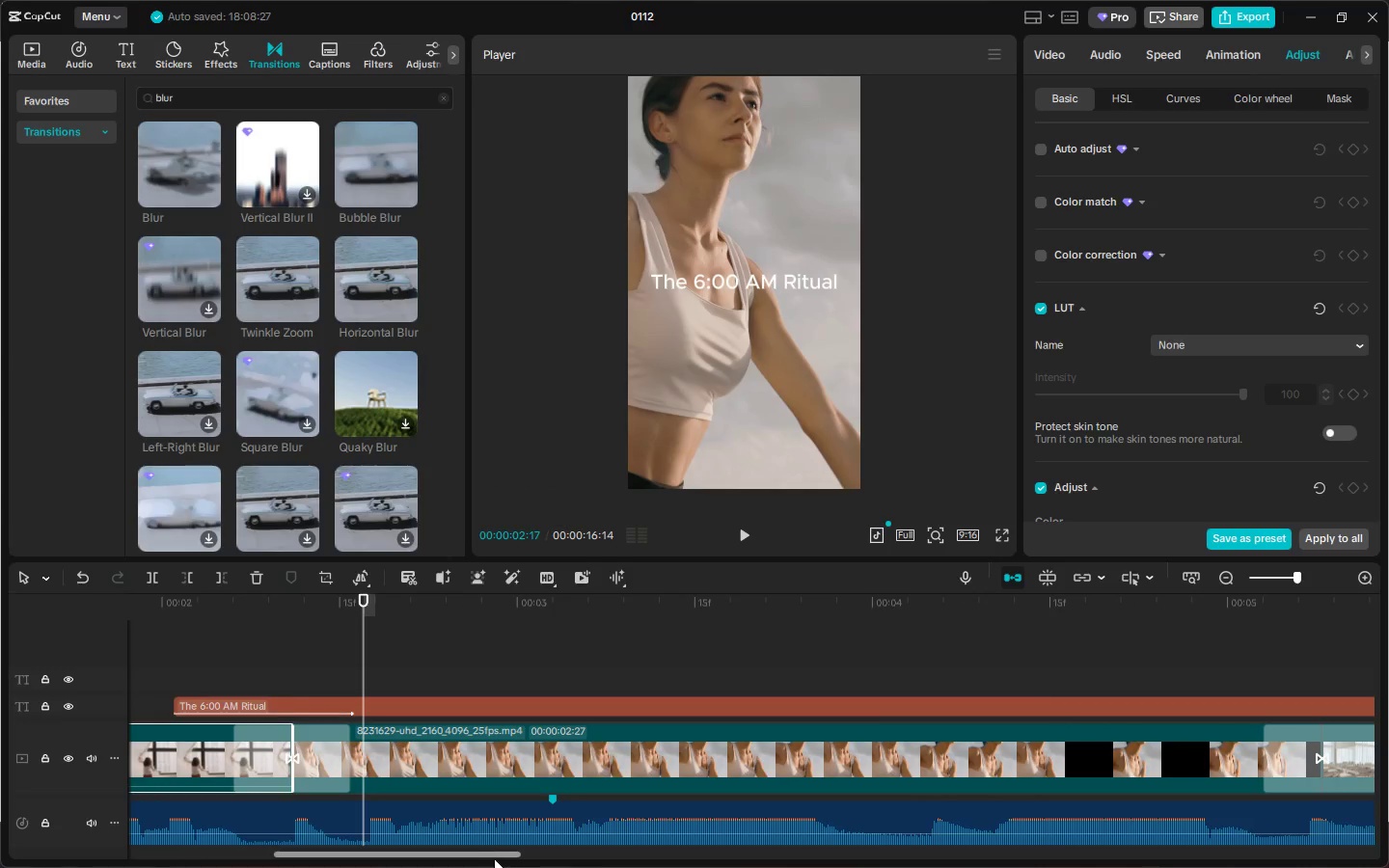 
left_click_drag(start_coordinate=[493, 852], to_coordinate=[391, 857])
 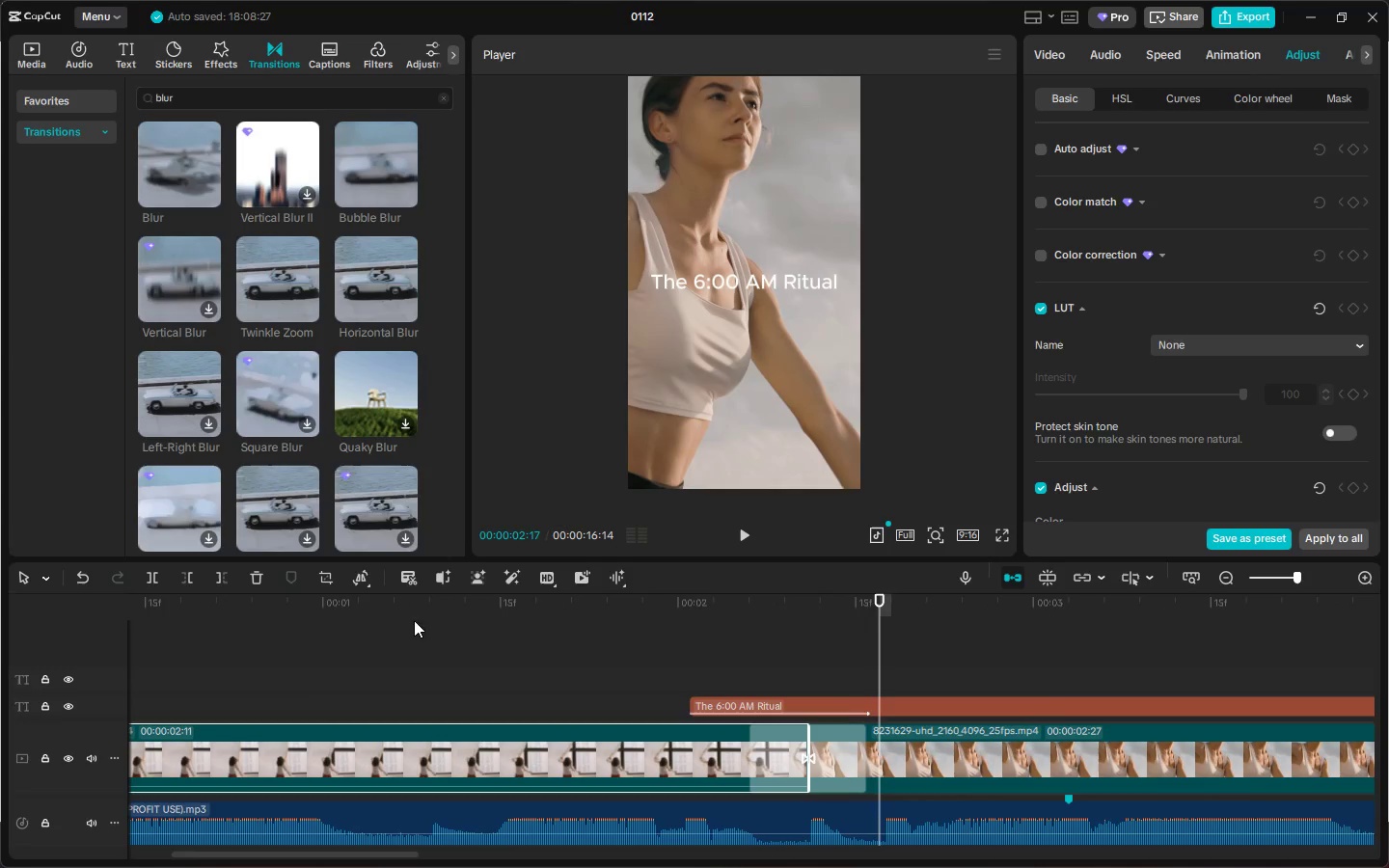 
left_click([464, 610])
 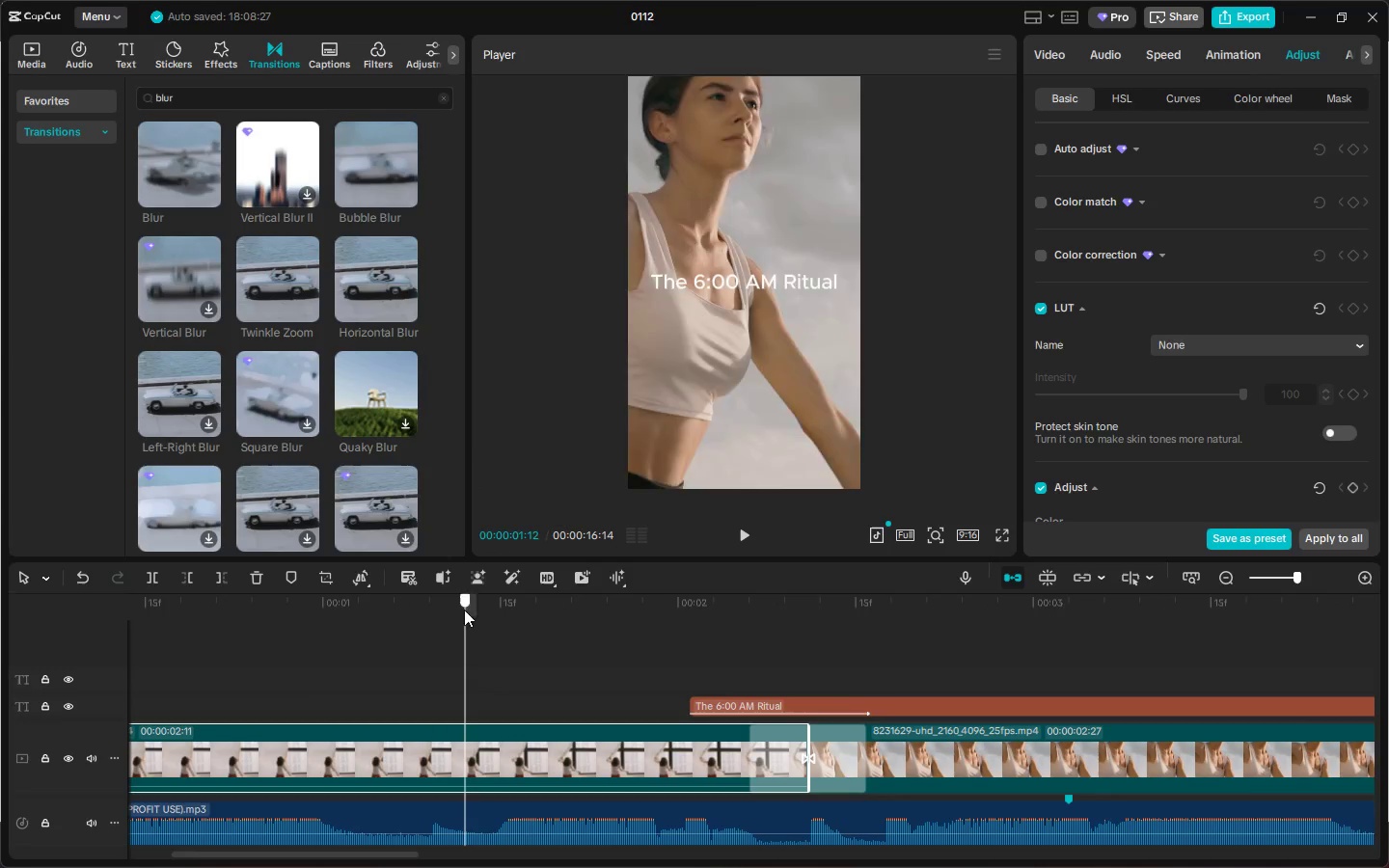 
key(Space)
 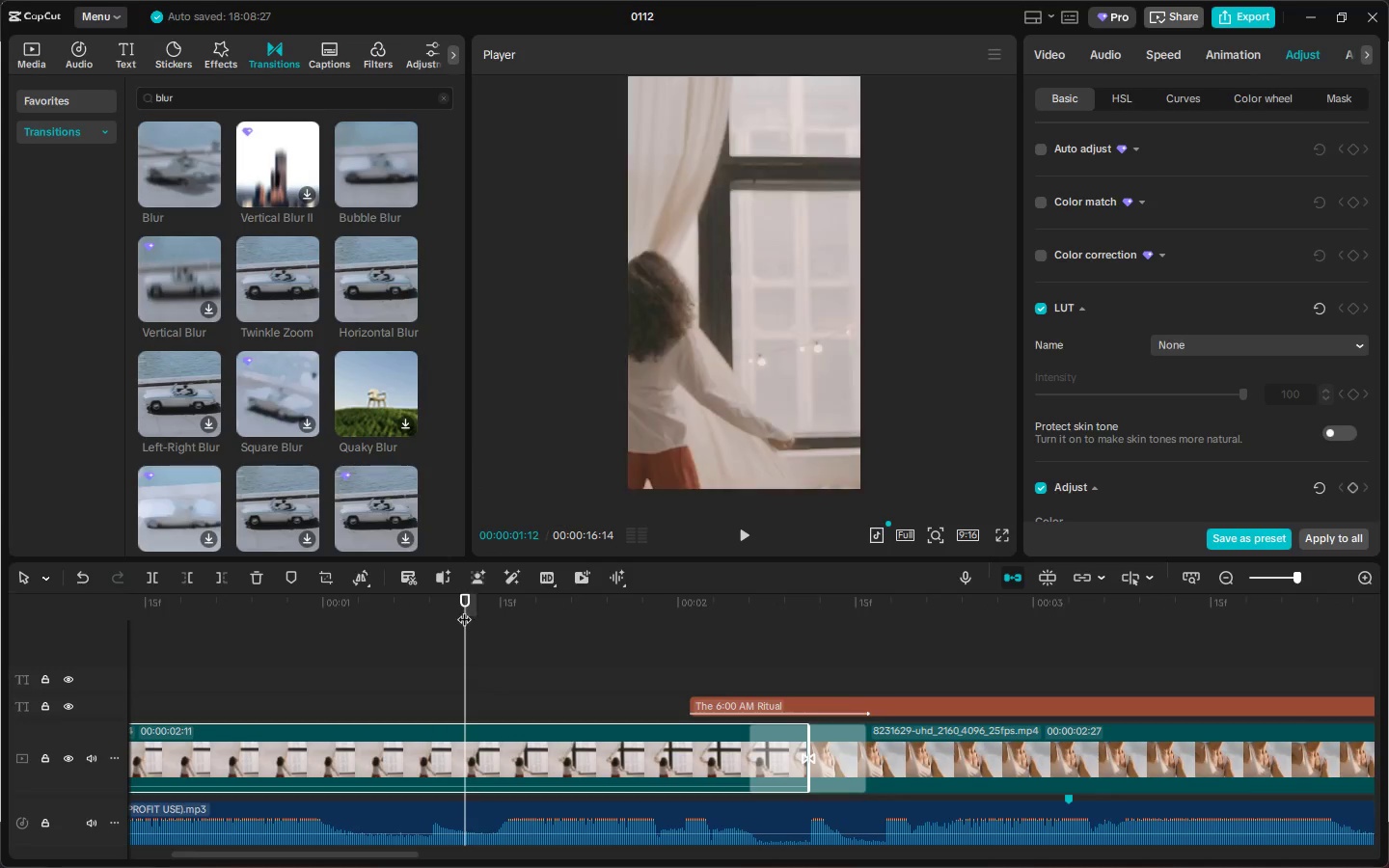 
key(Space)
 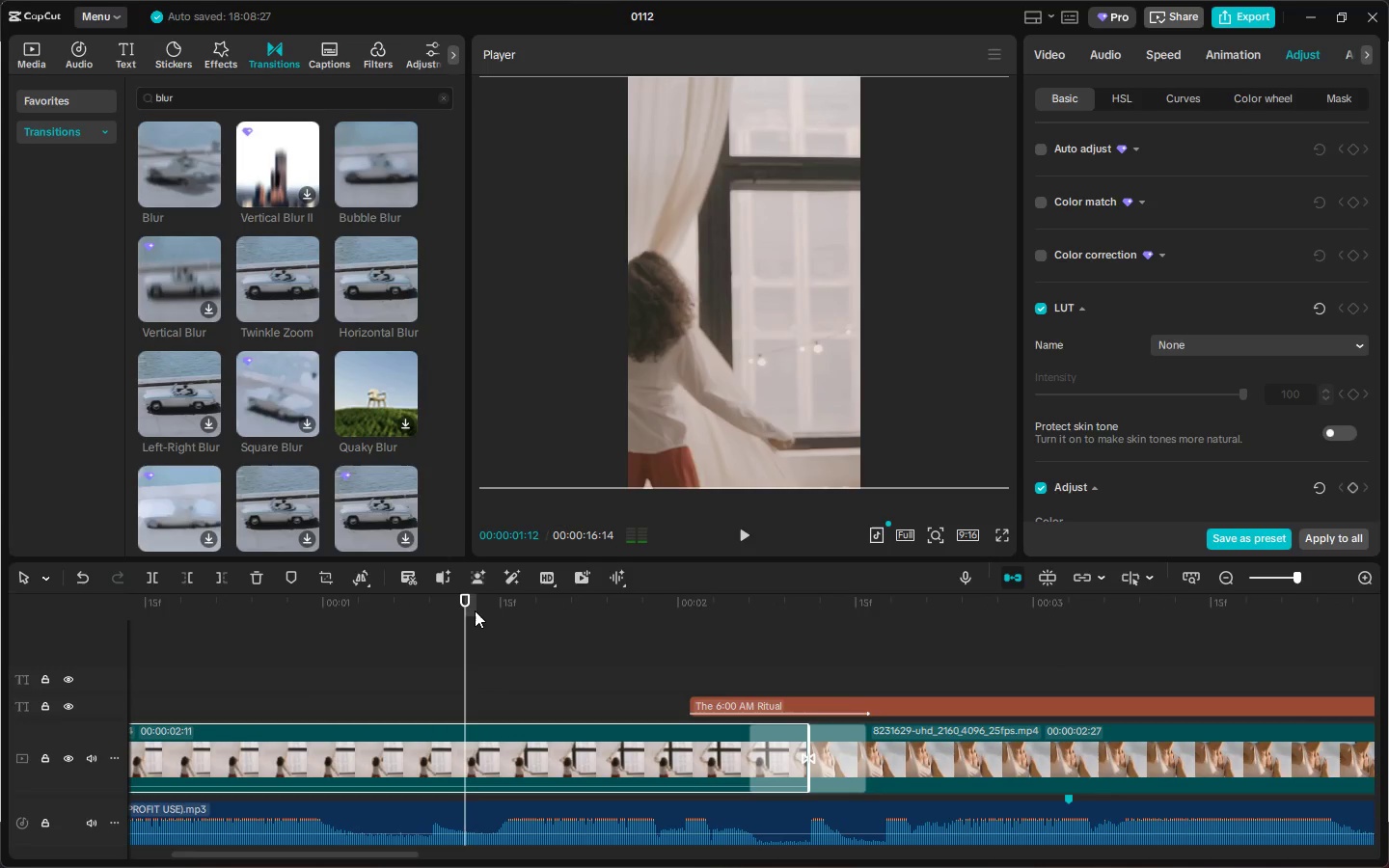 
key(Space)
 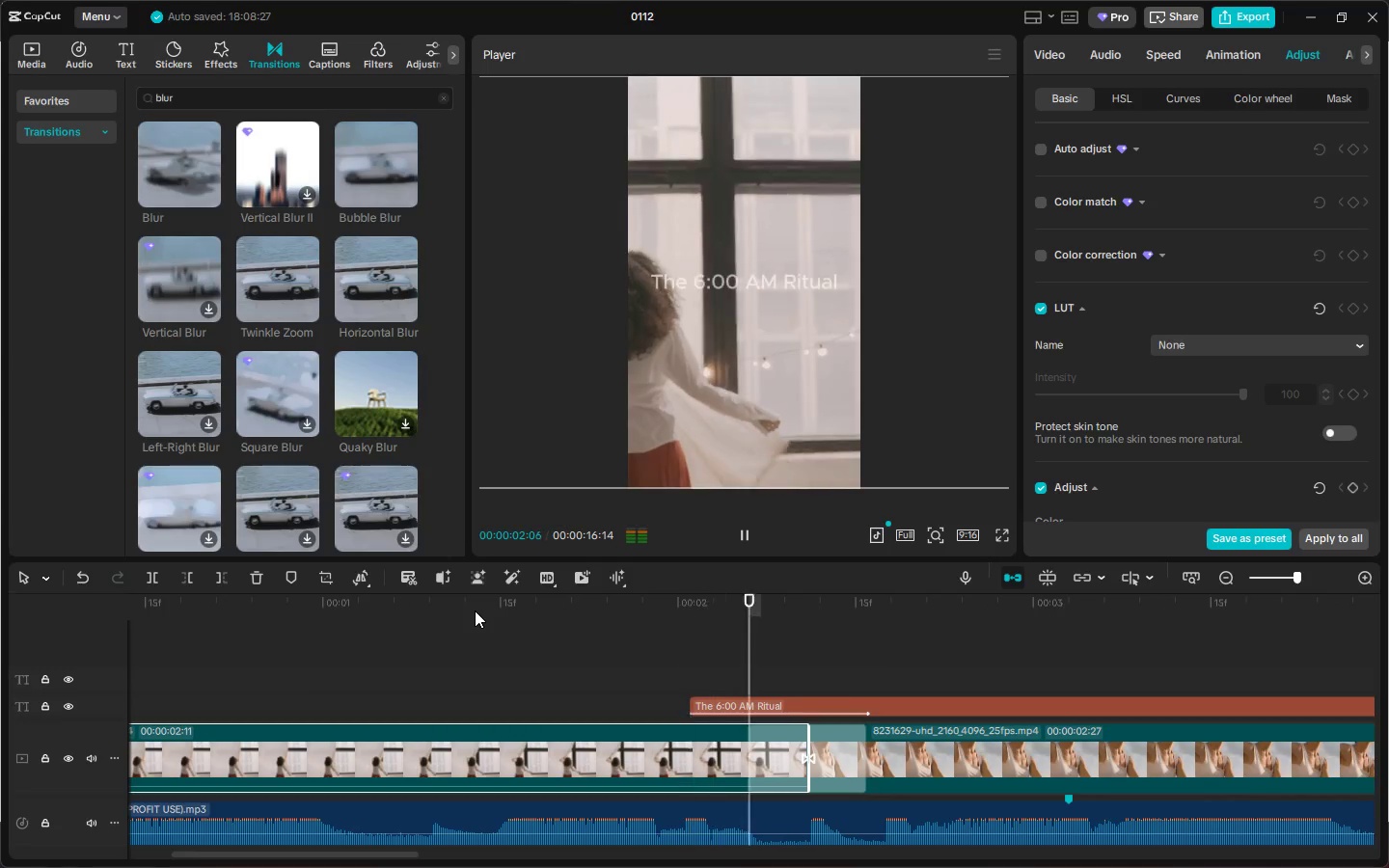 
key(Space)
 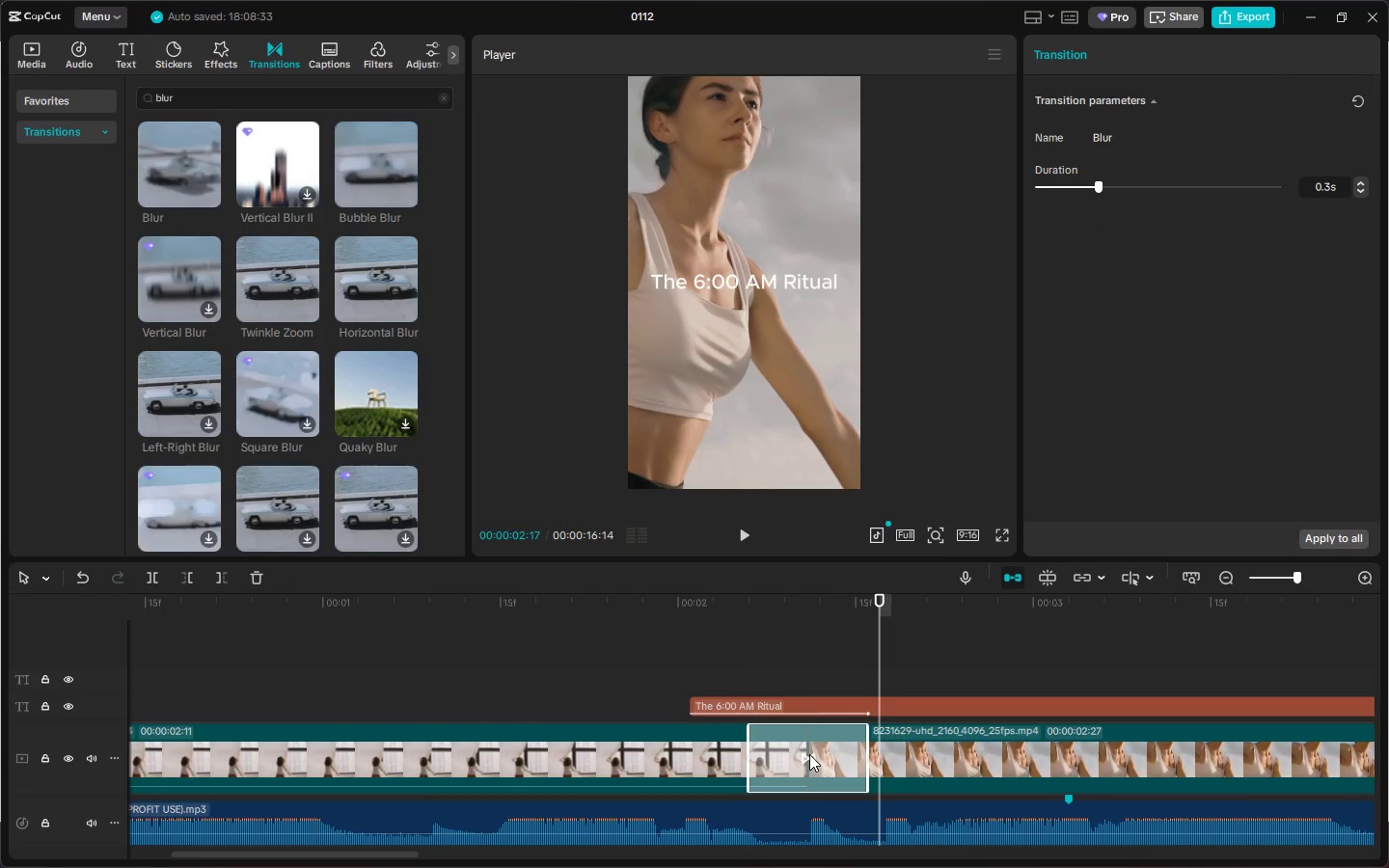 
left_click([777, 746])
 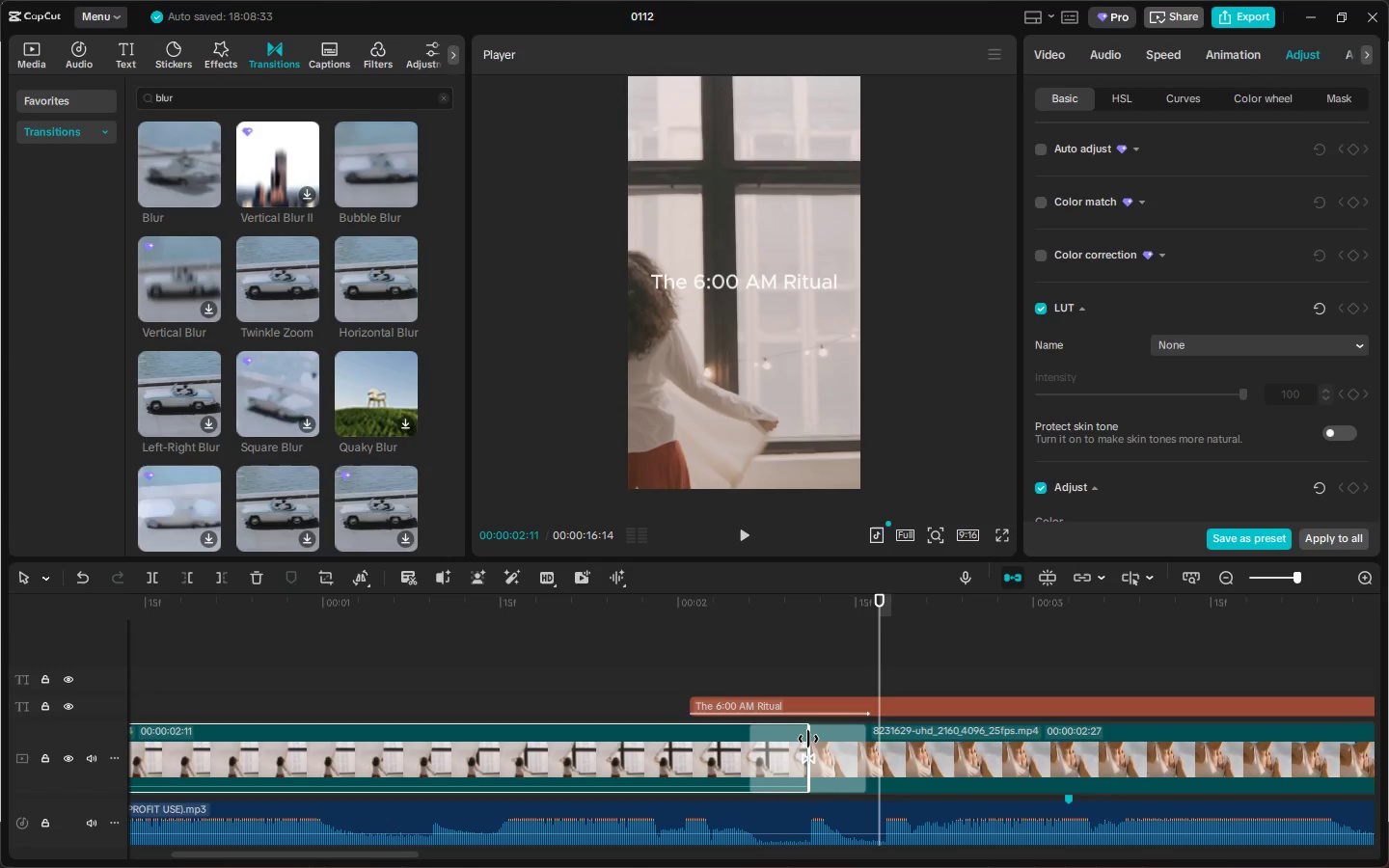 
left_click([731, 612])
 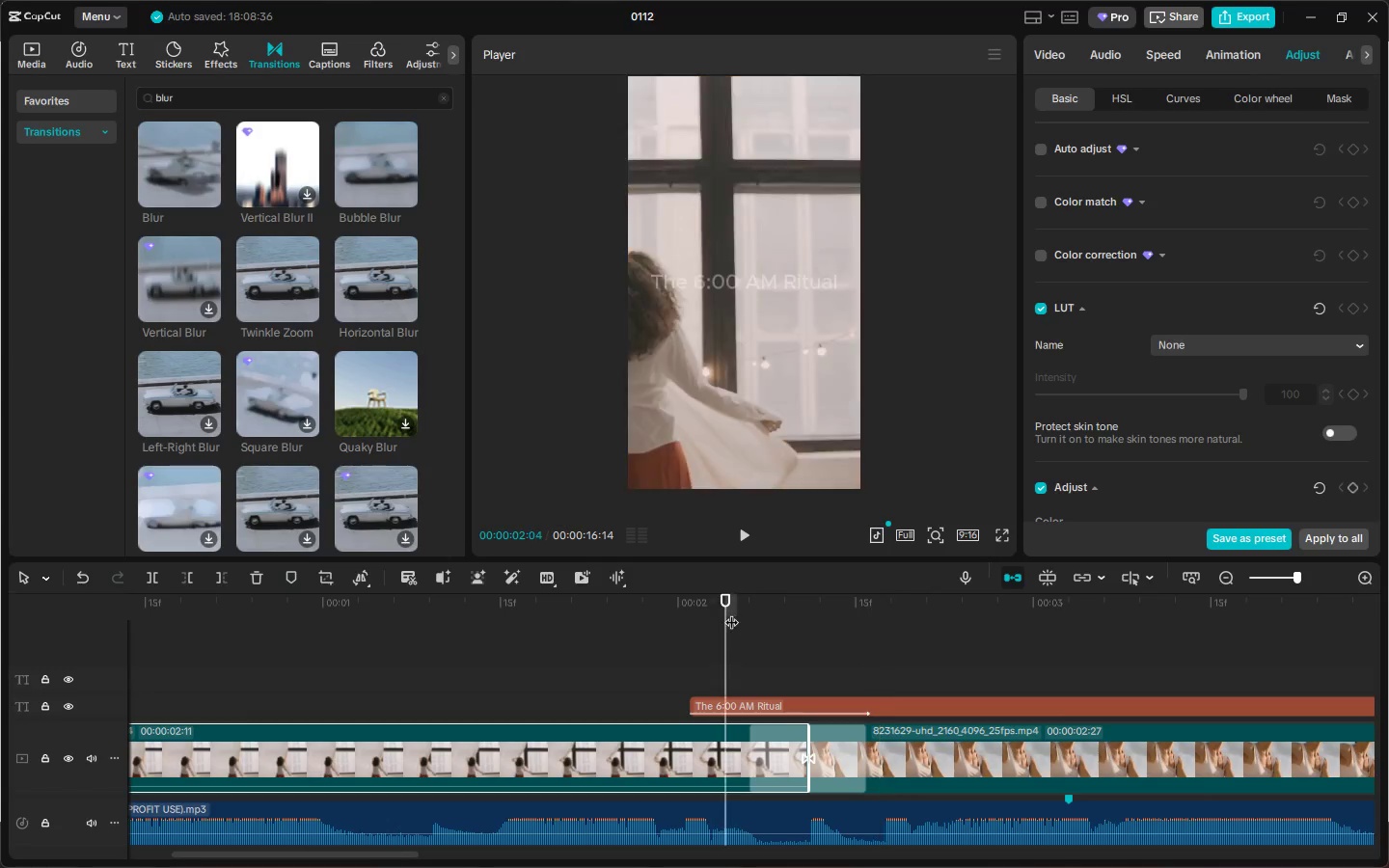 
key(Space)
 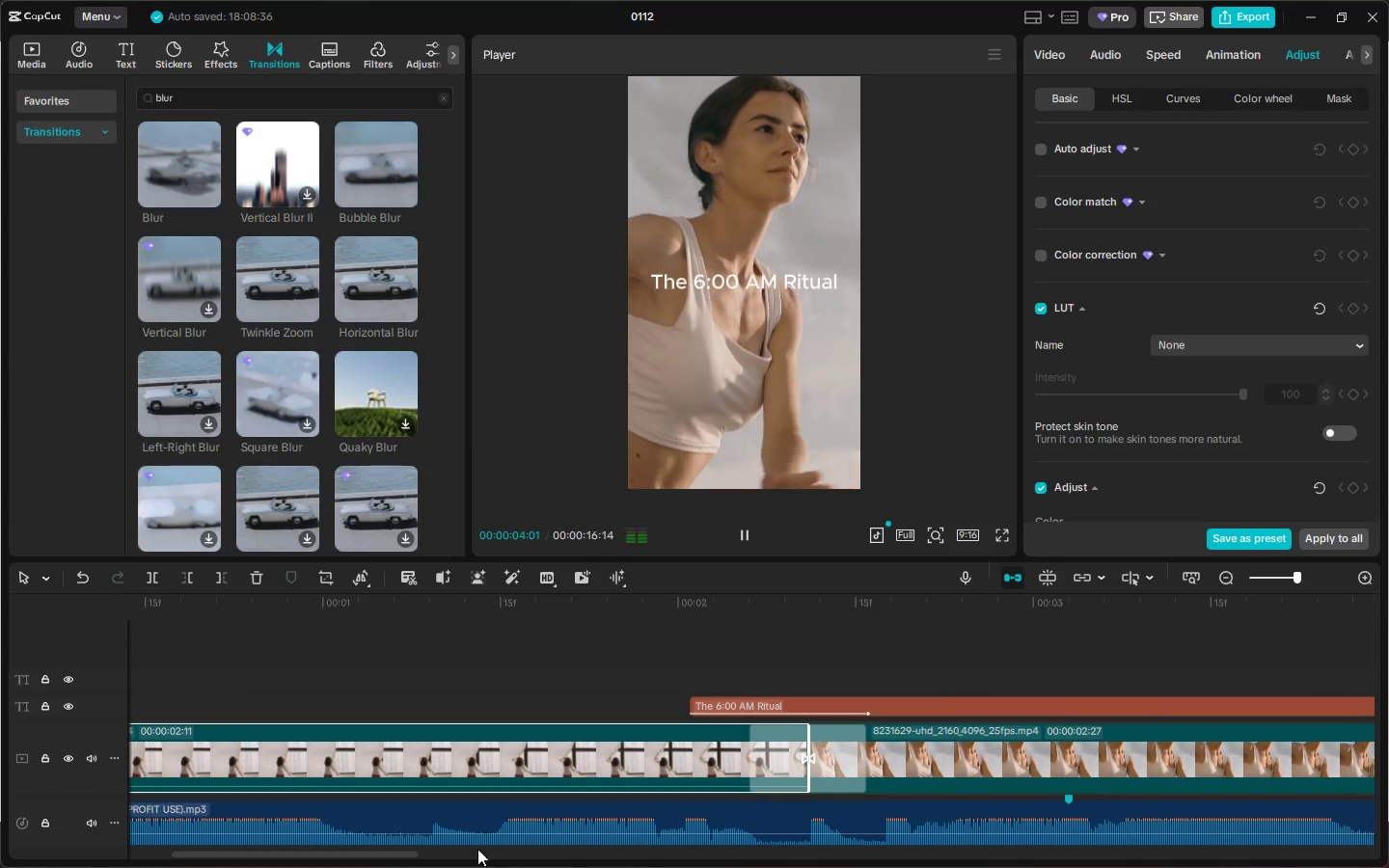 
left_click_drag(start_coordinate=[411, 854], to_coordinate=[570, 853])
 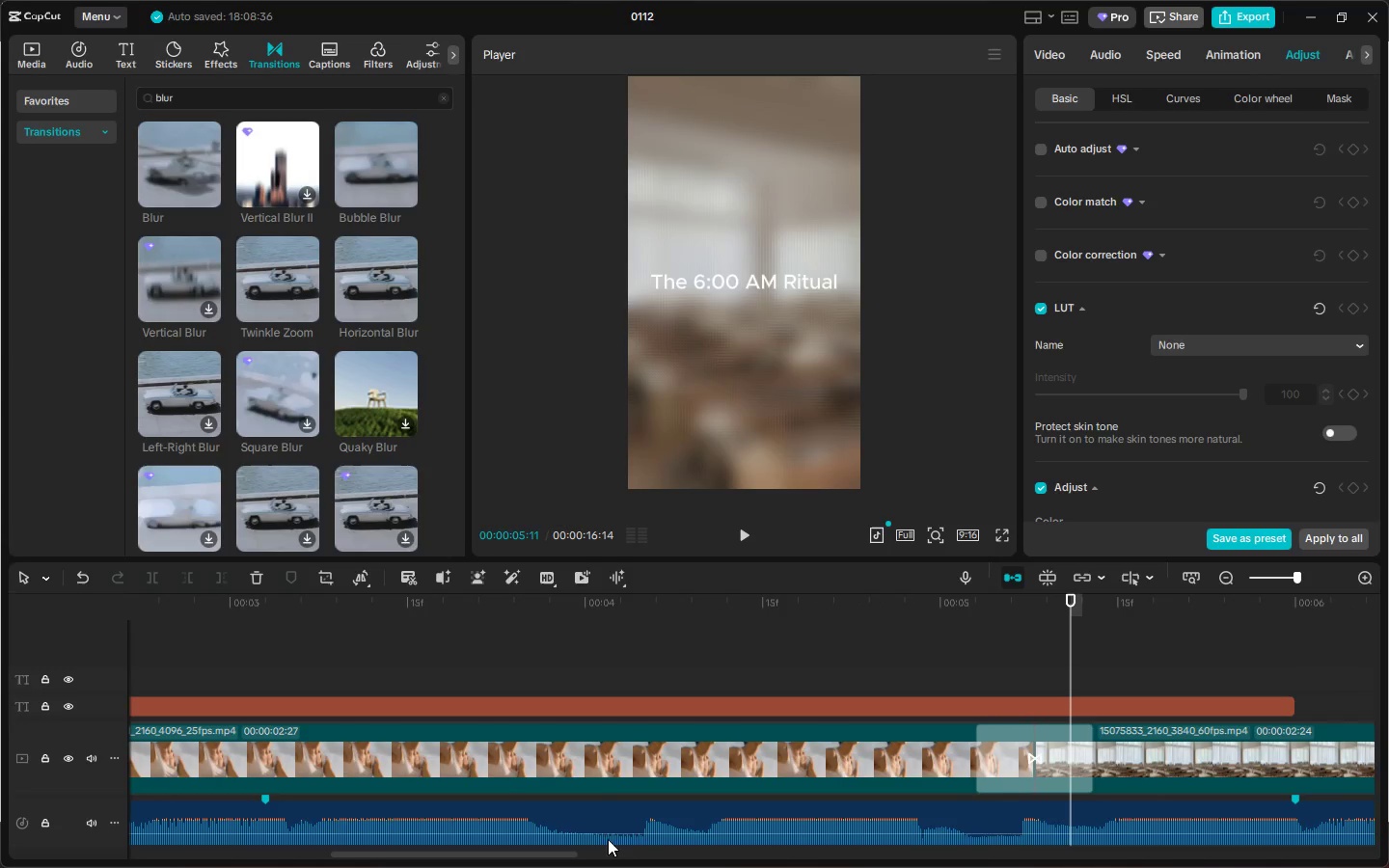 
key(Space)
 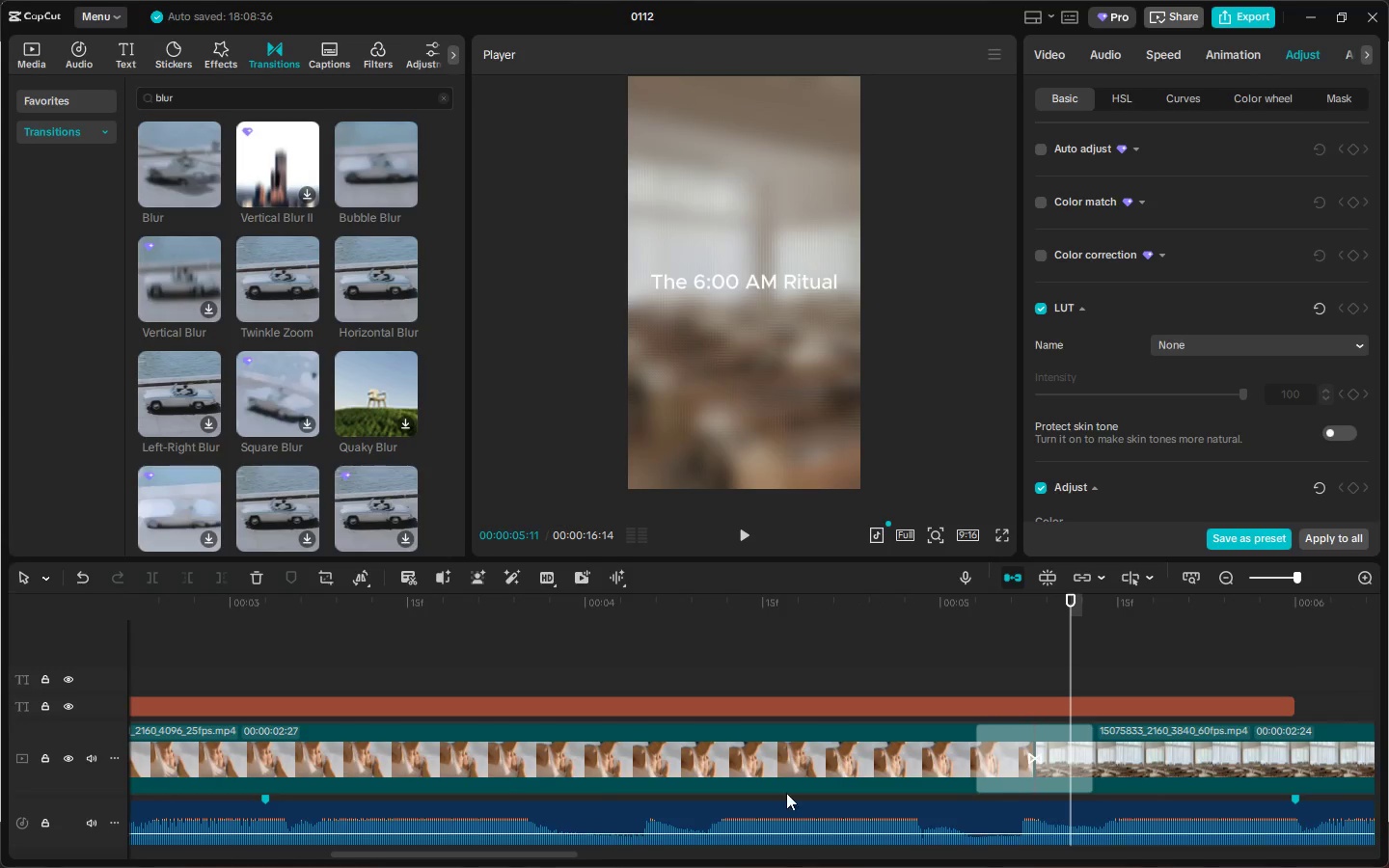 
key(Space)
 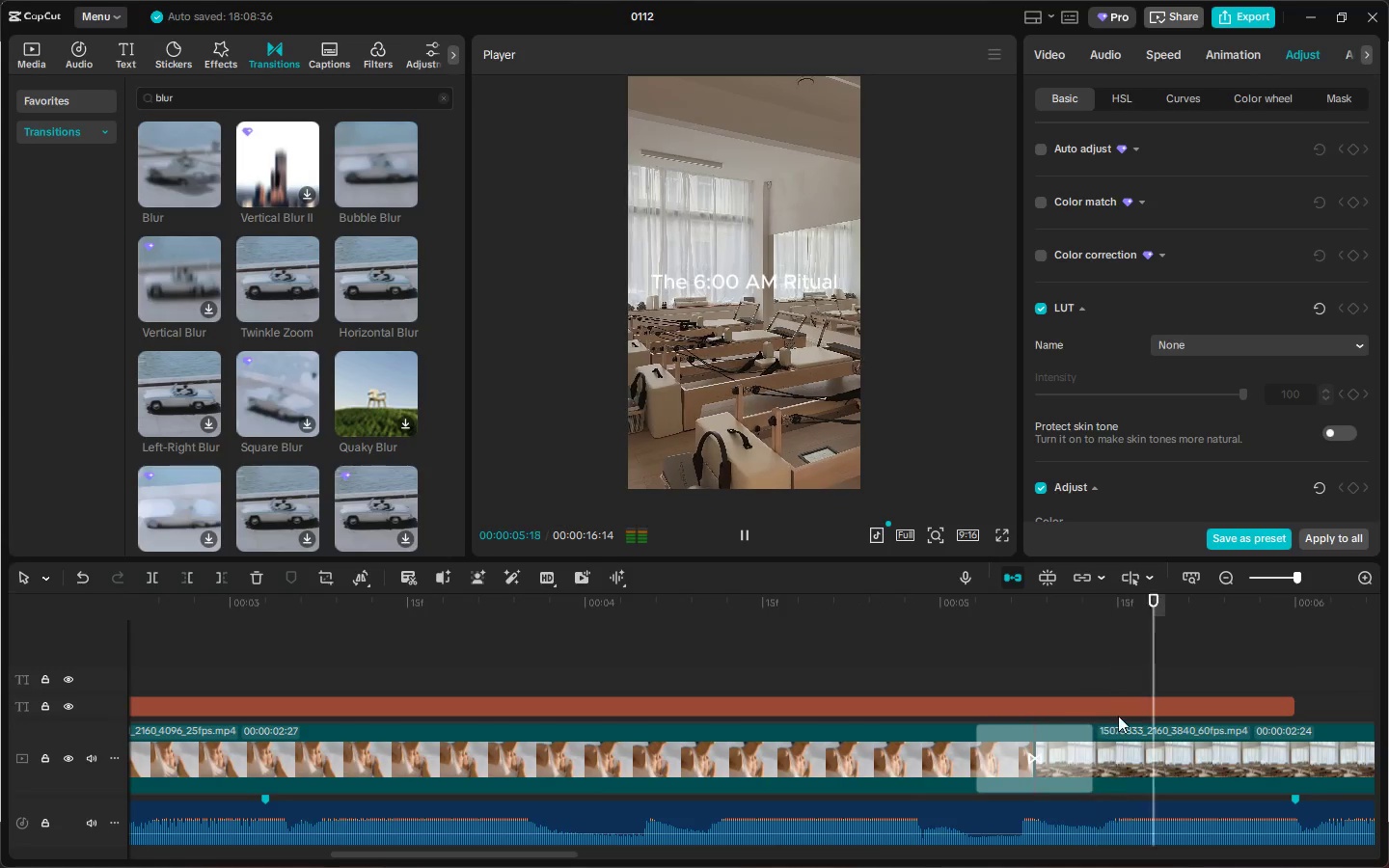 
key(Space)
 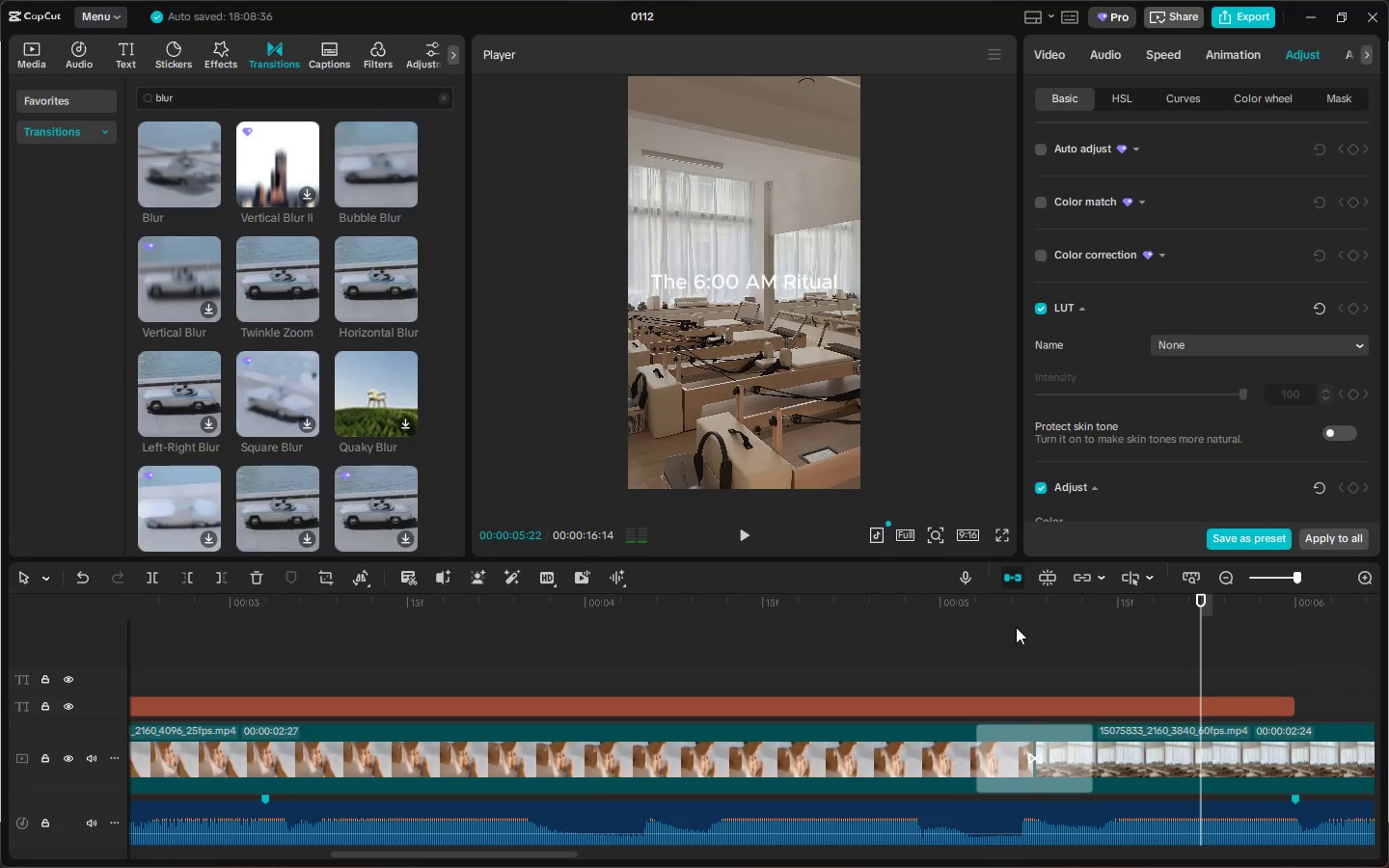 
left_click([957, 615])
 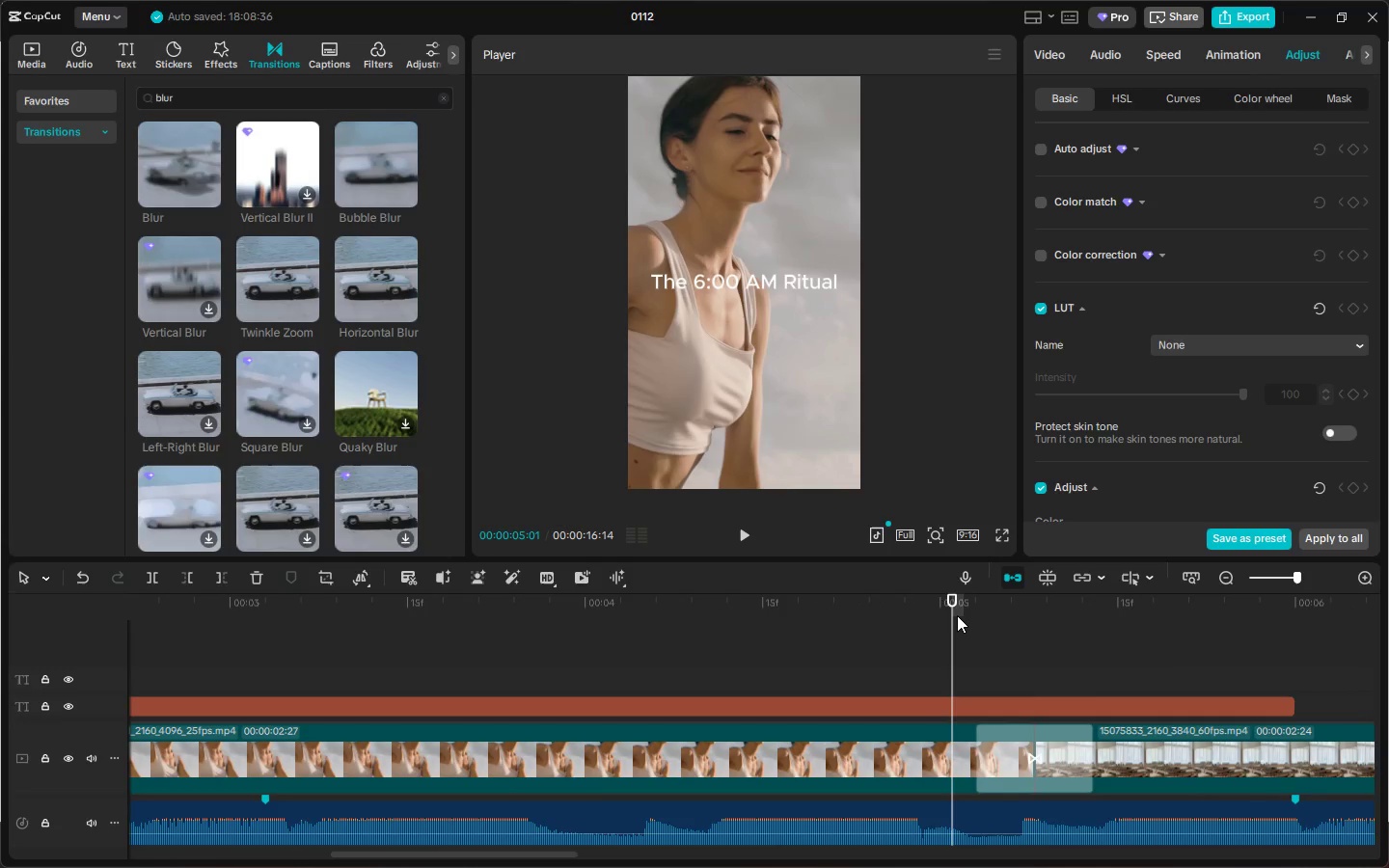 
key(Space)
 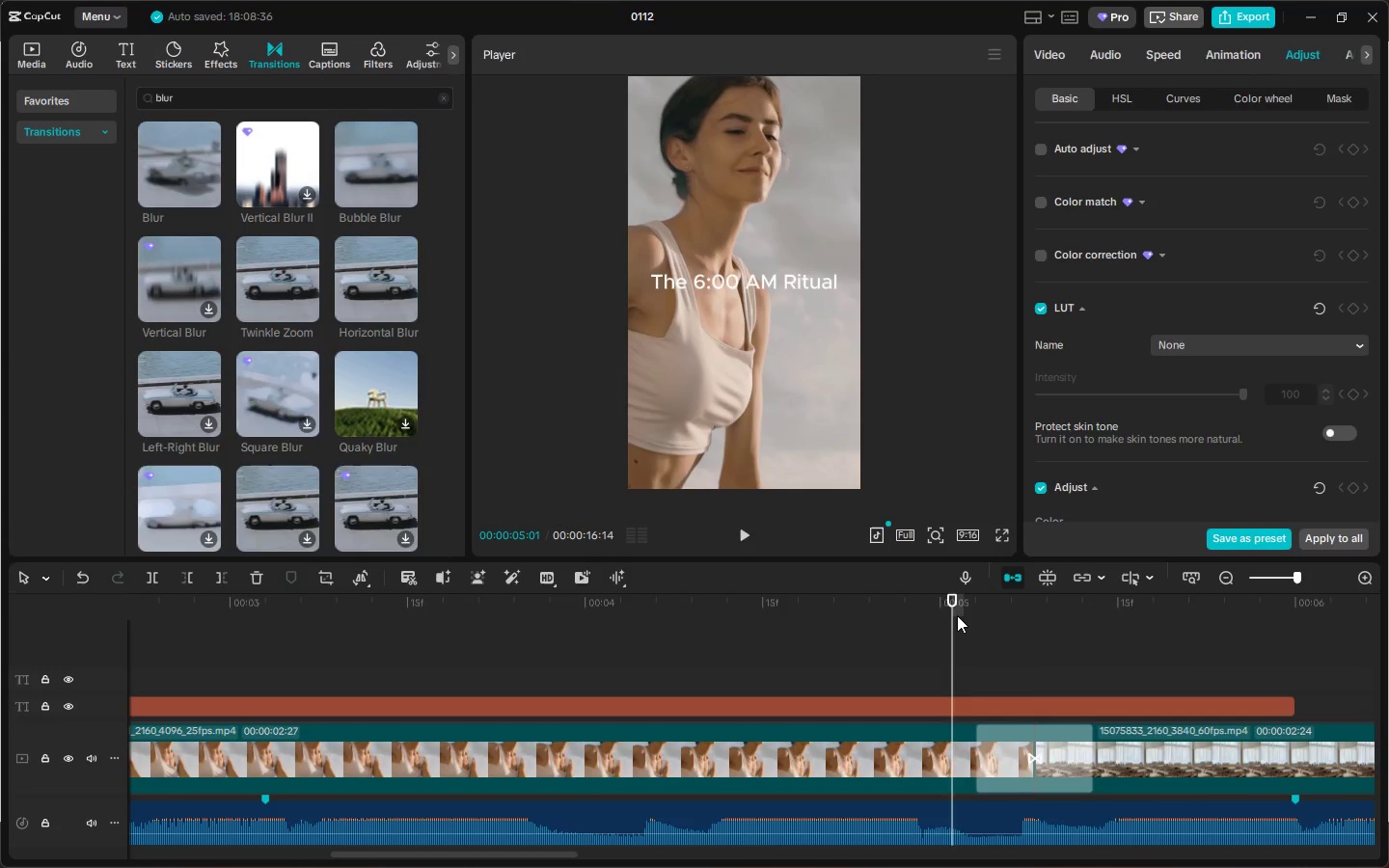 
key(Space)
 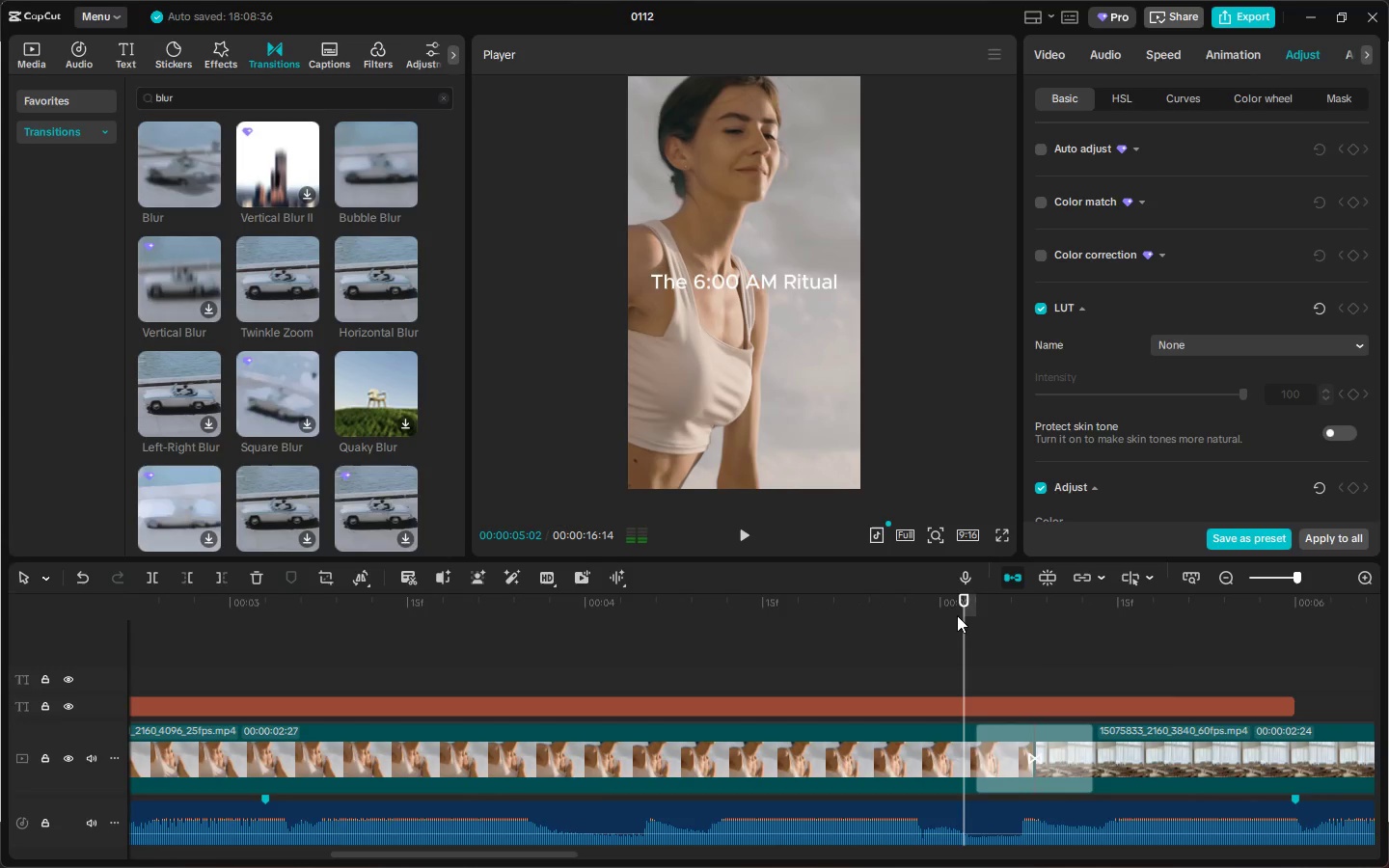 
key(Space)
 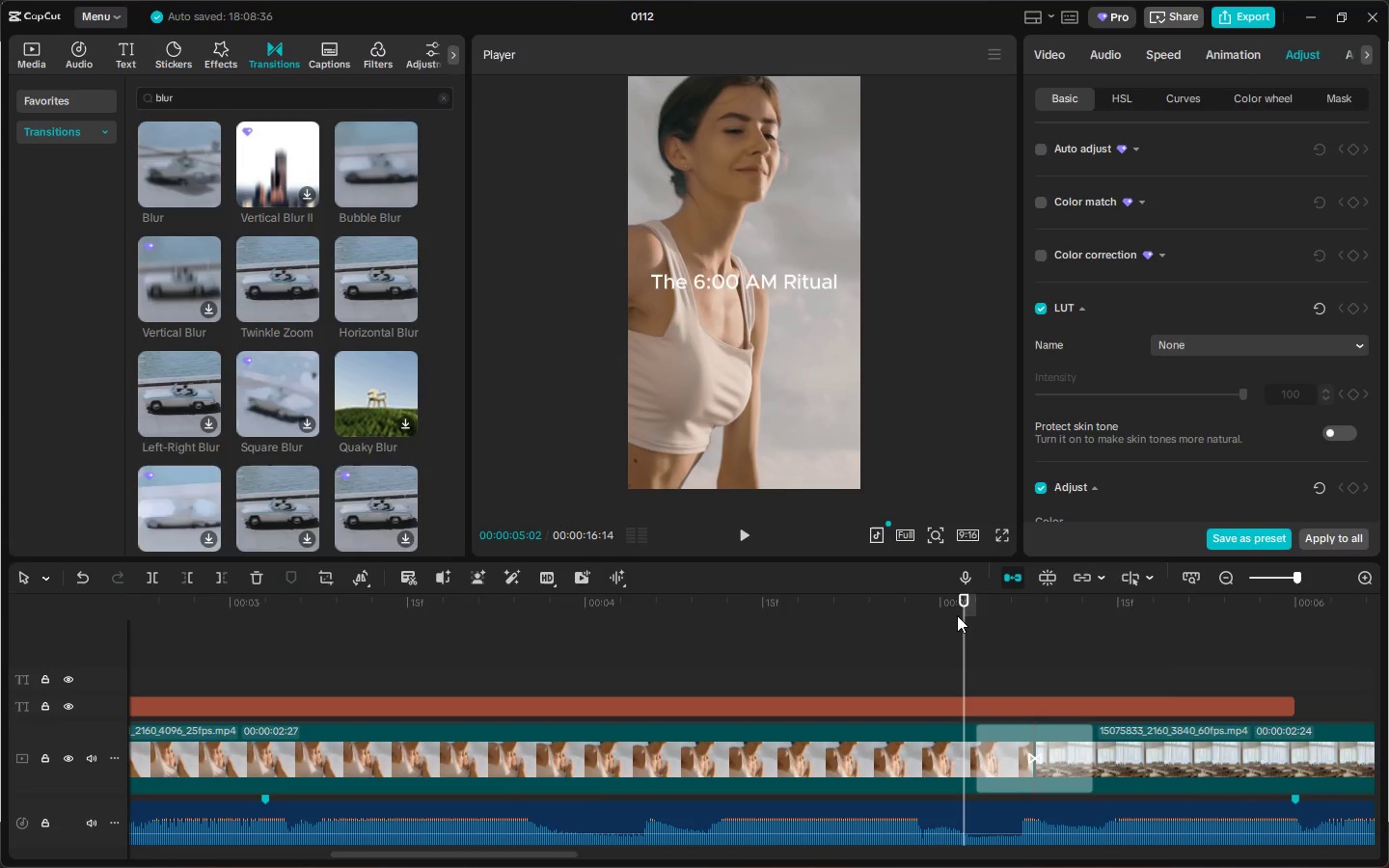 
key(Space)
 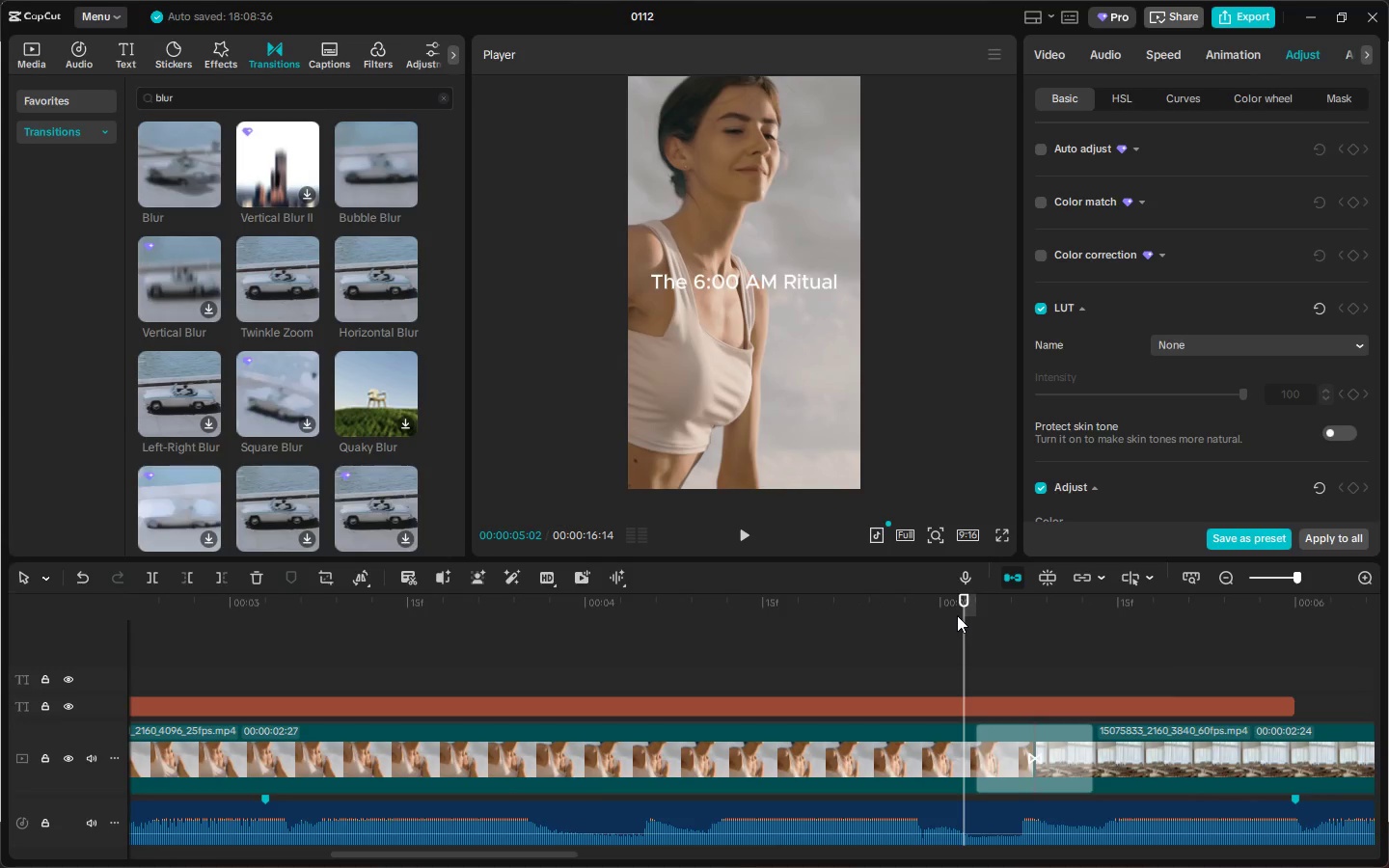 
left_click_drag(start_coordinate=[906, 615], to_coordinate=[900, 615])
 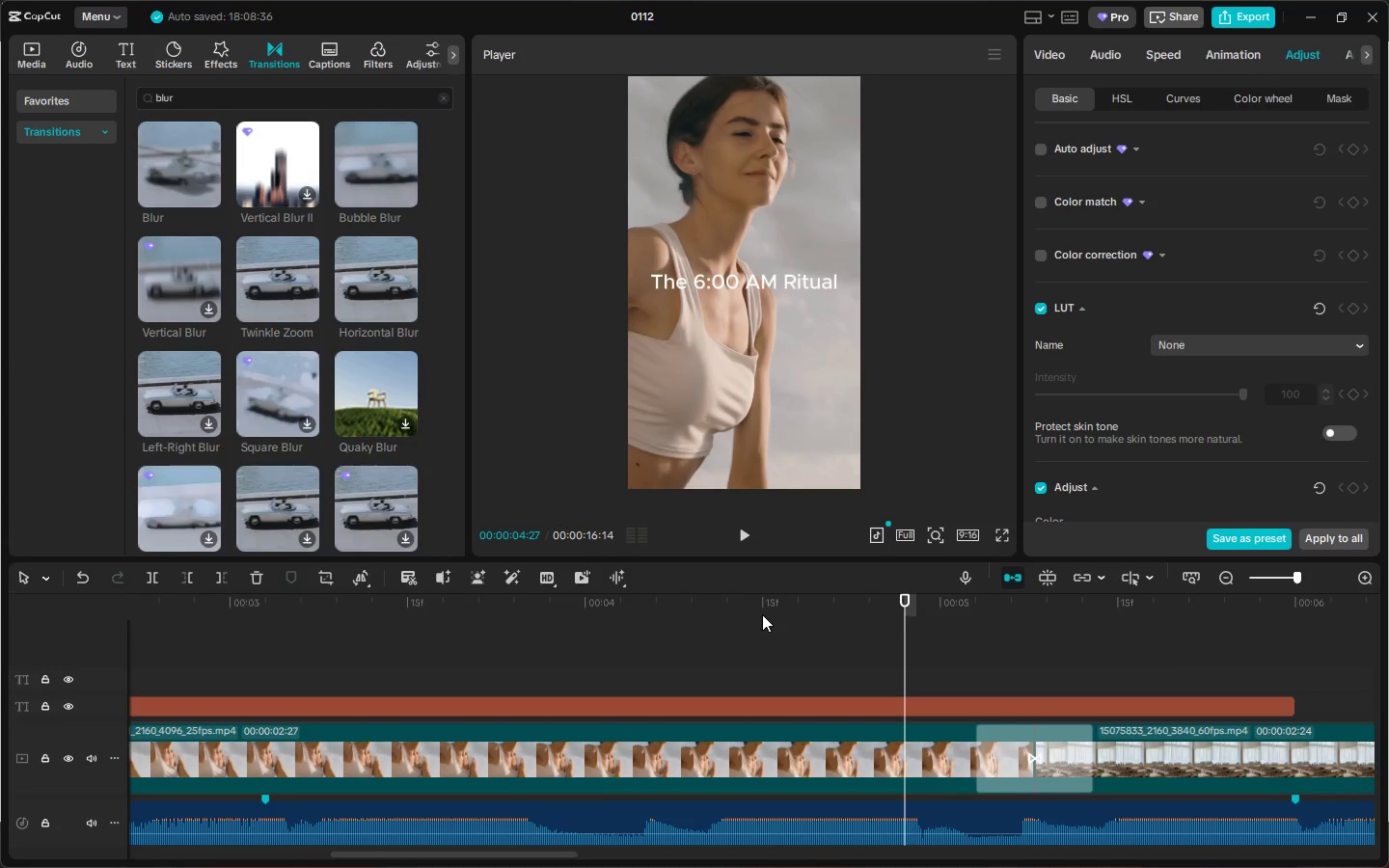 
double_click([762, 614])
 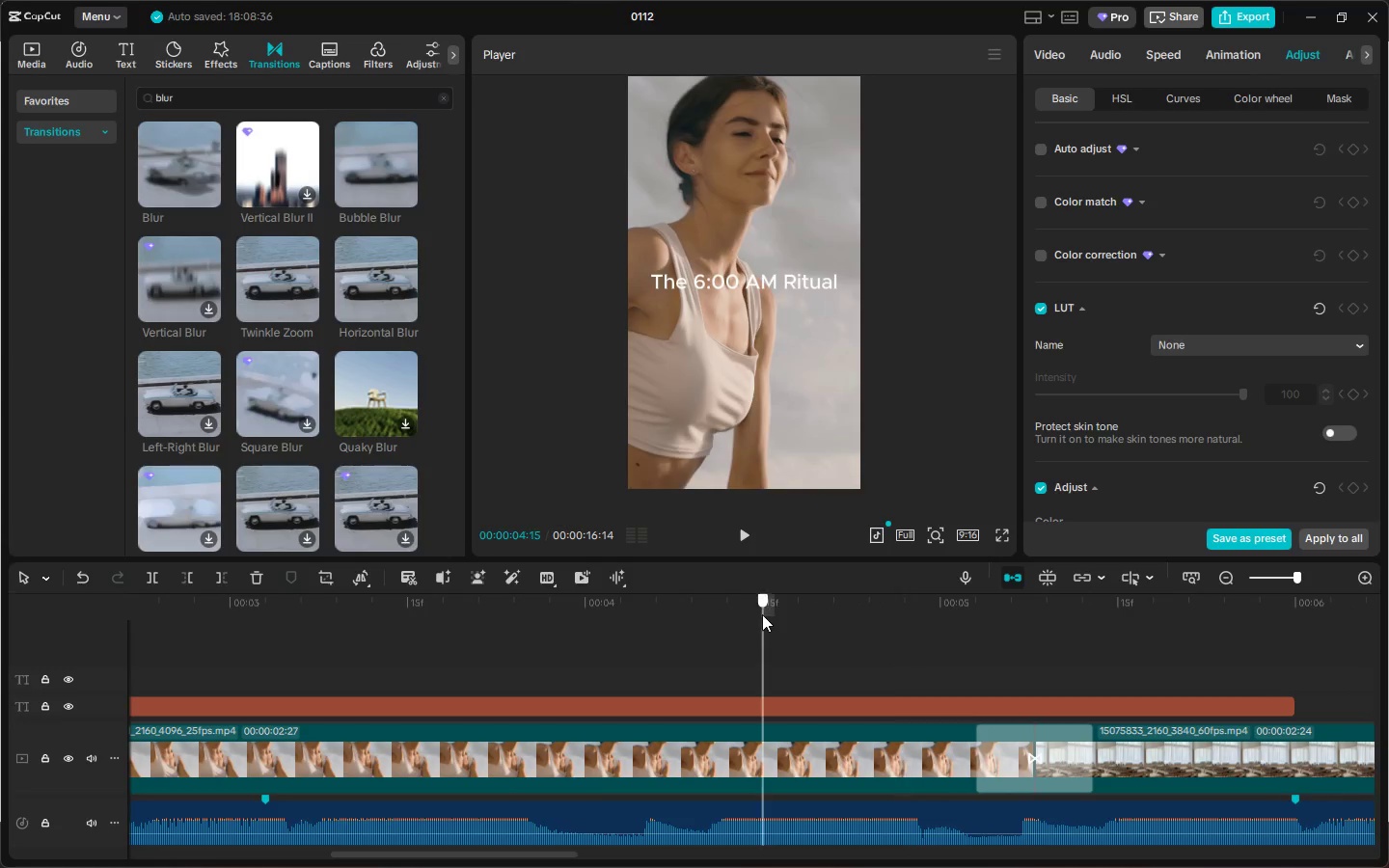 
key(Space)
 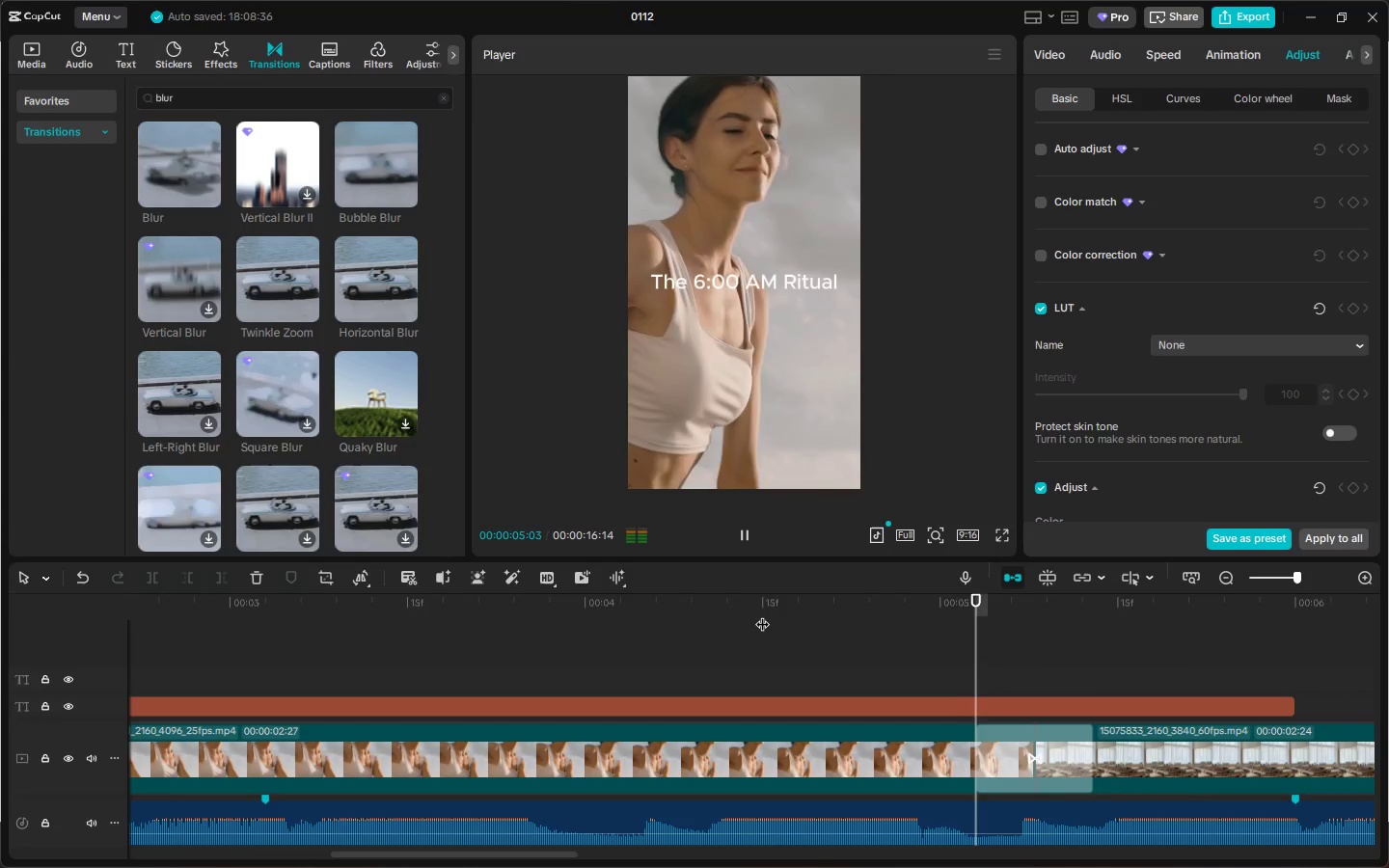 
key(Space)
 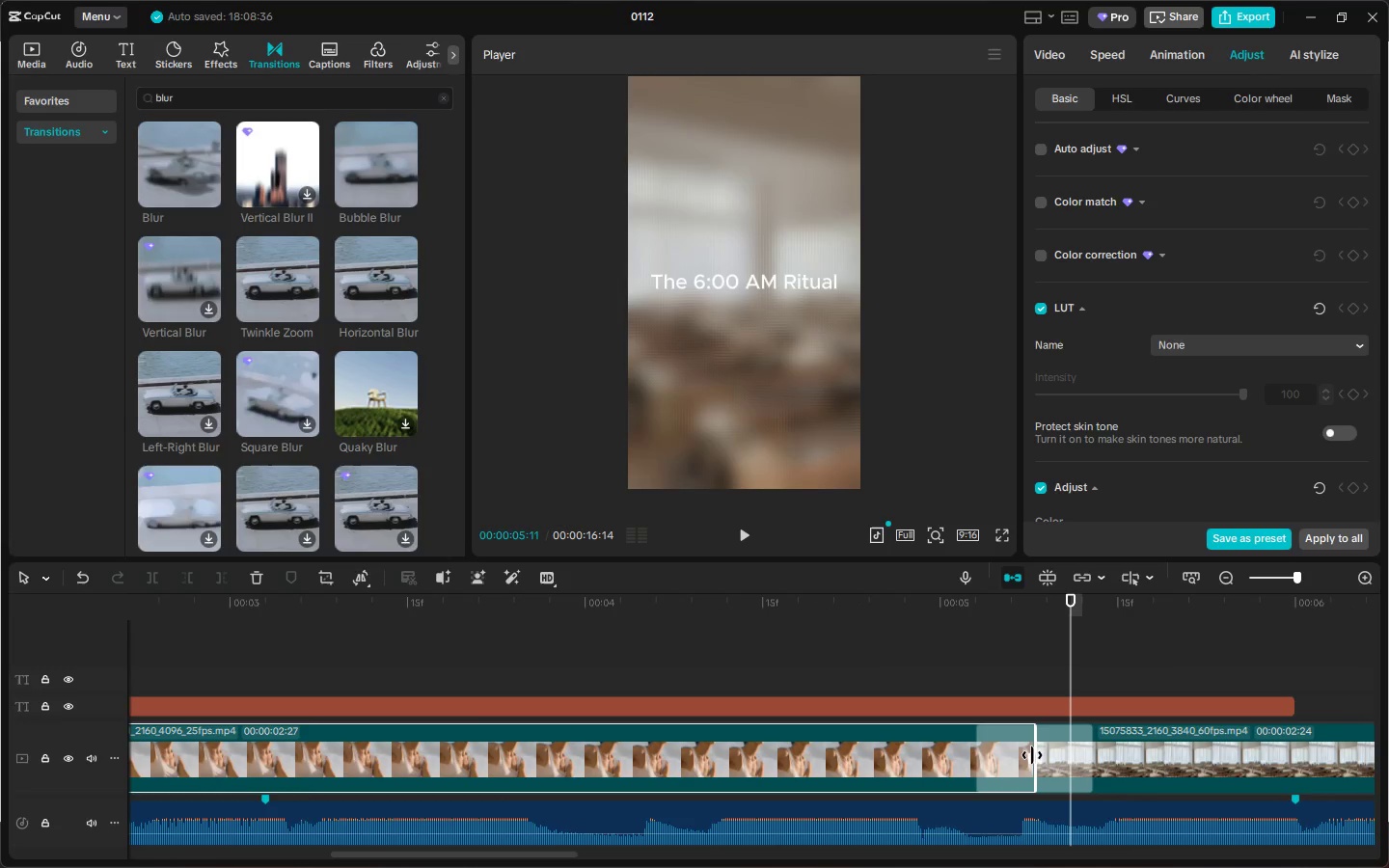 
left_click_drag(start_coordinate=[1032, 754], to_coordinate=[1016, 759])
 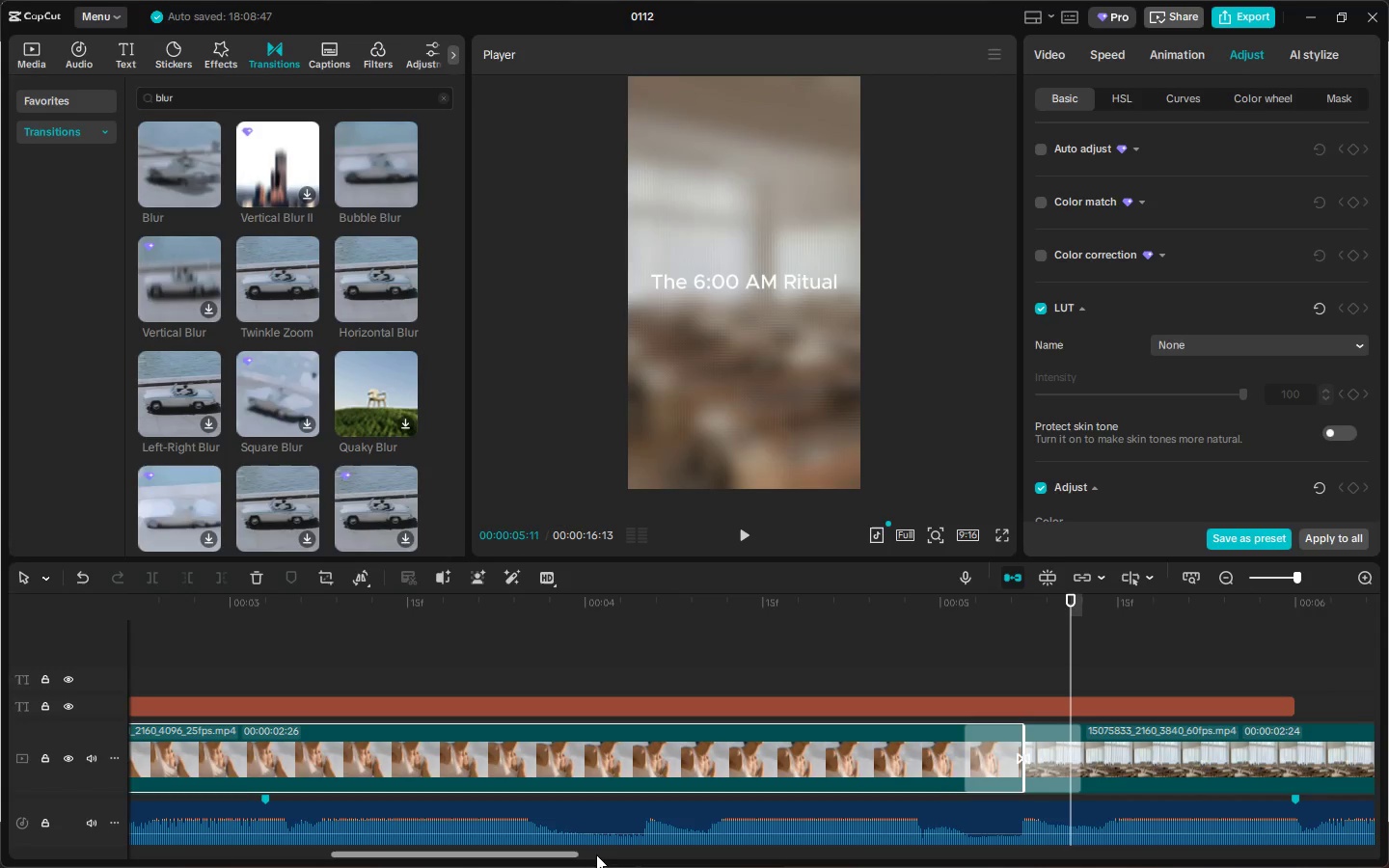 
left_click_drag(start_coordinate=[570, 856], to_coordinate=[741, 852])
 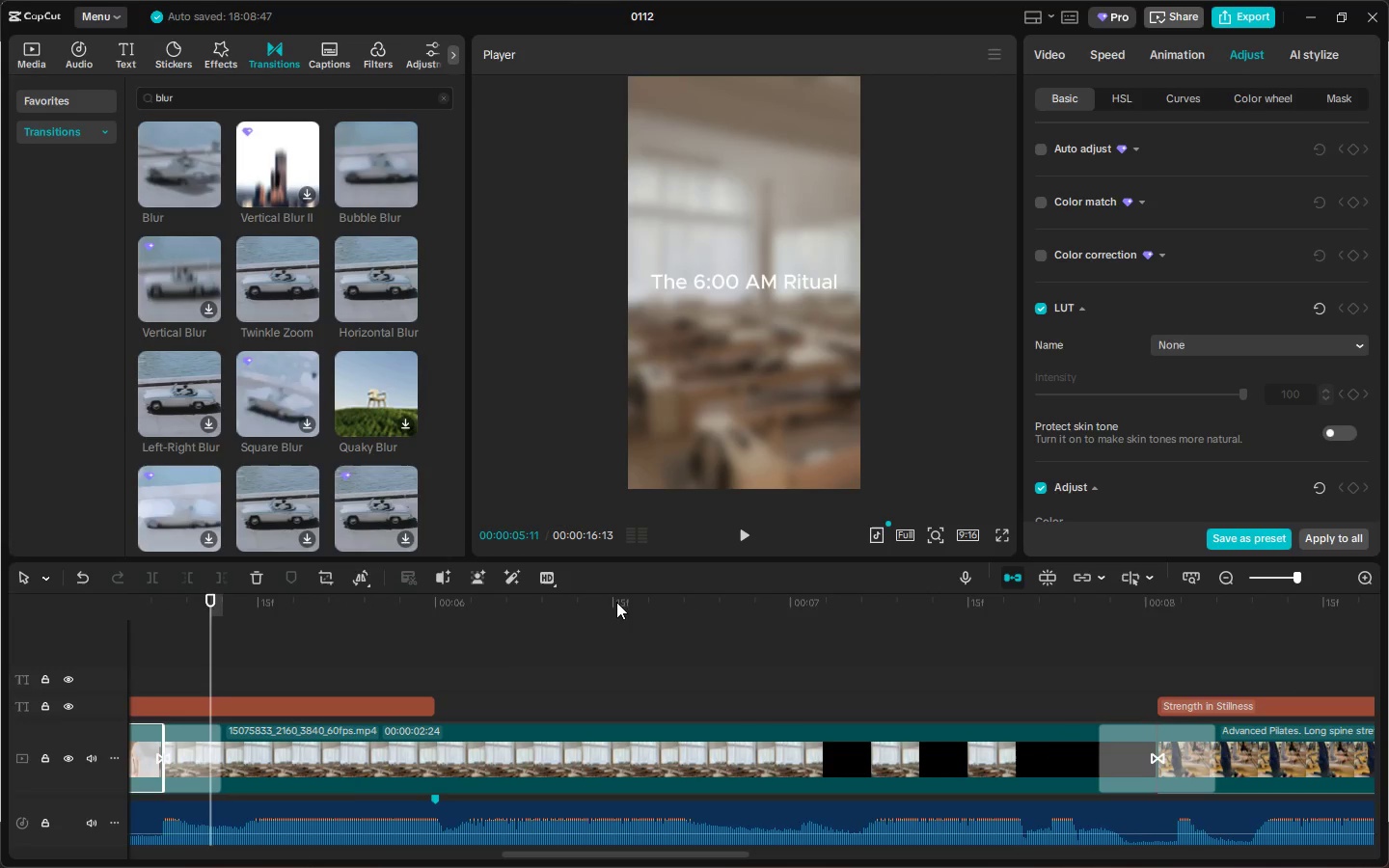 
left_click([615, 602])
 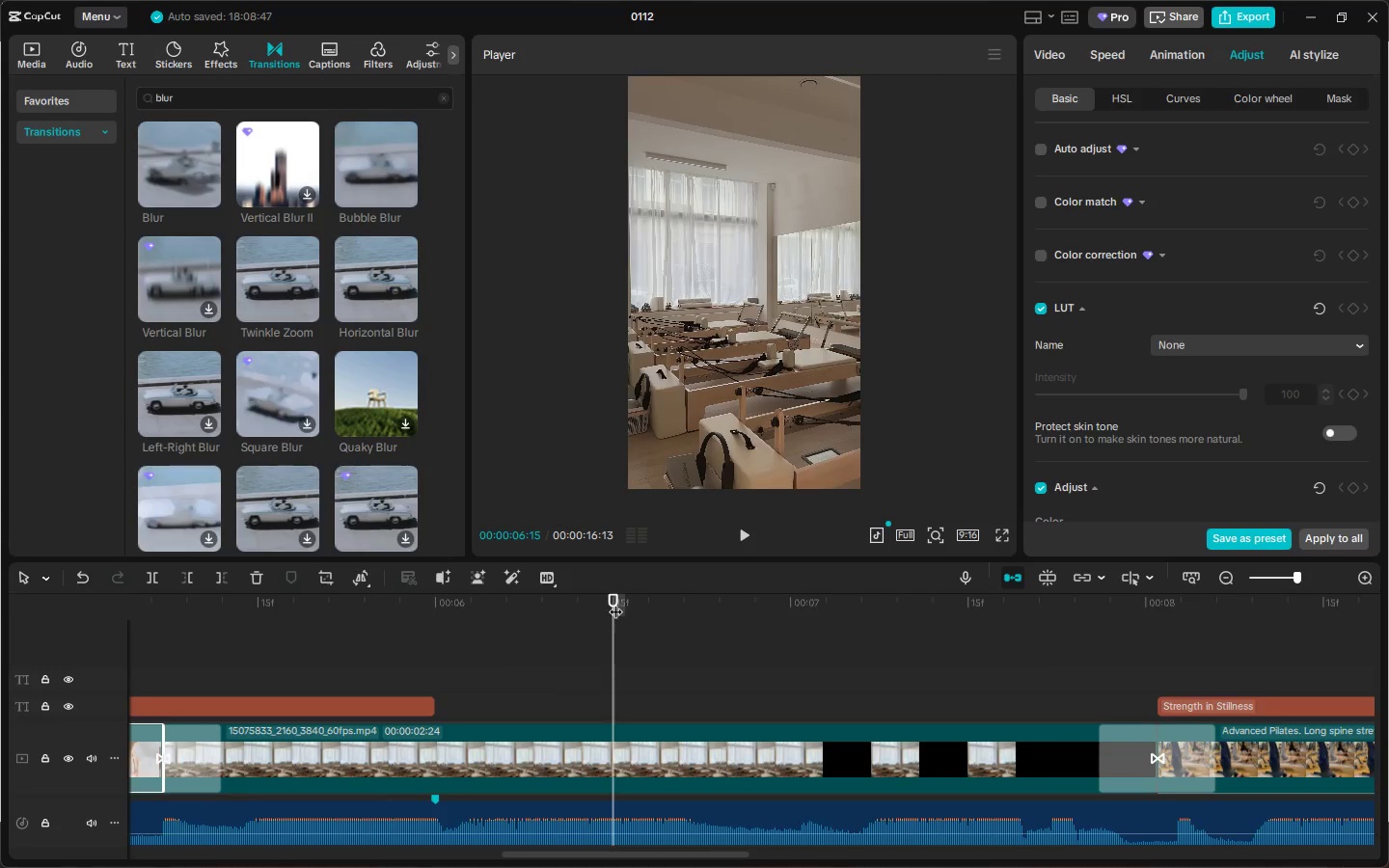 
key(Space)
 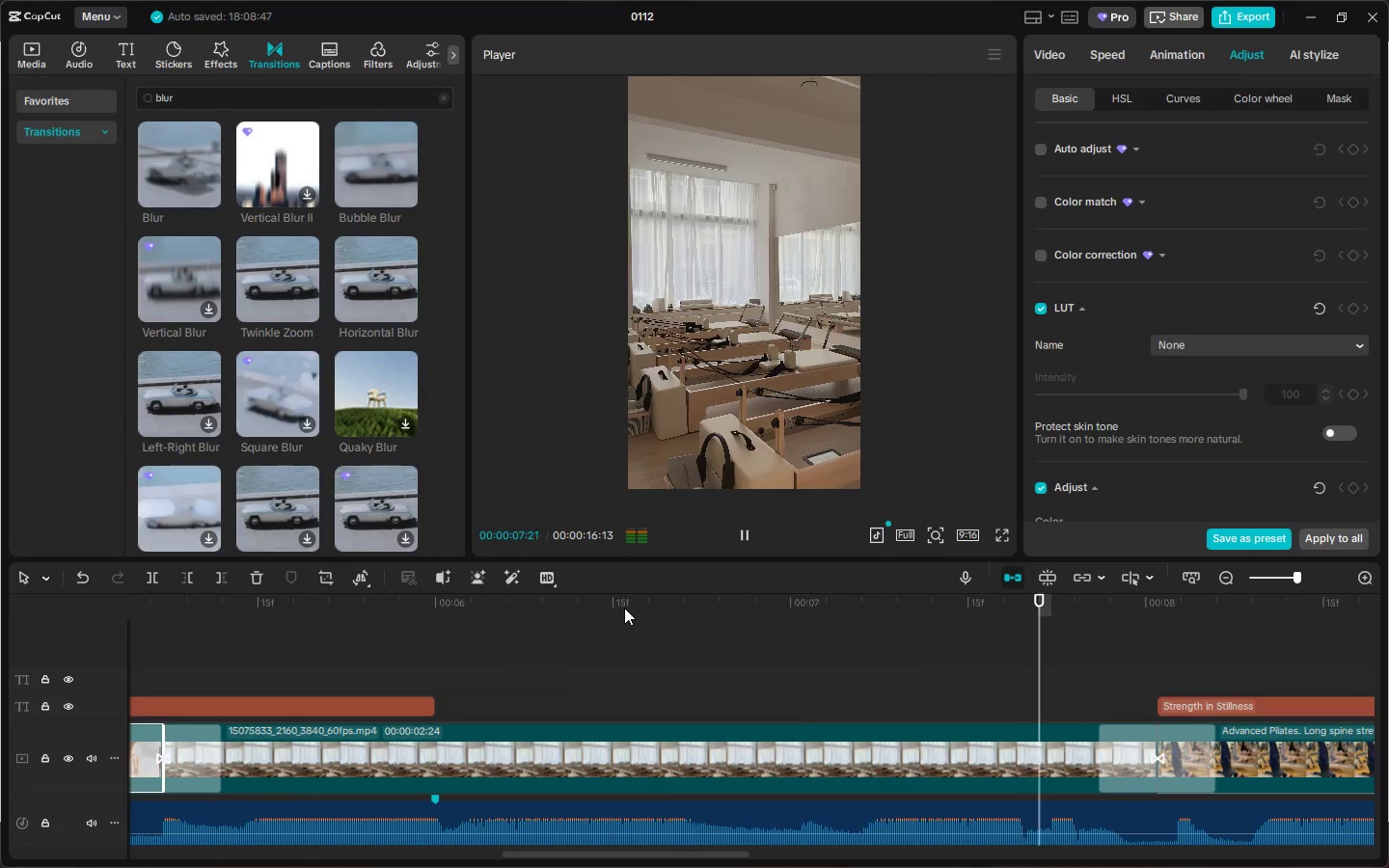 
key(Space)
 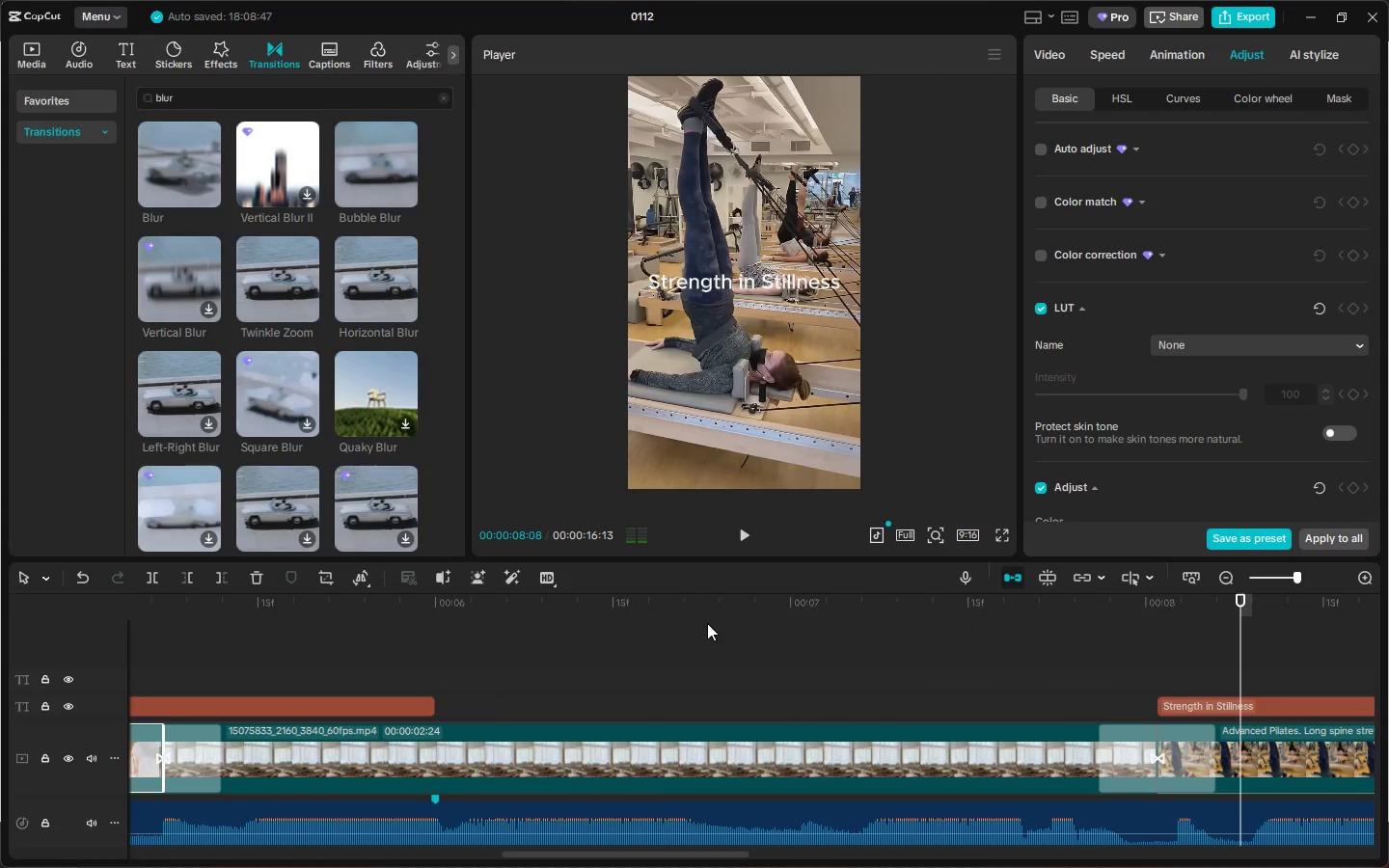 
key(Space)
 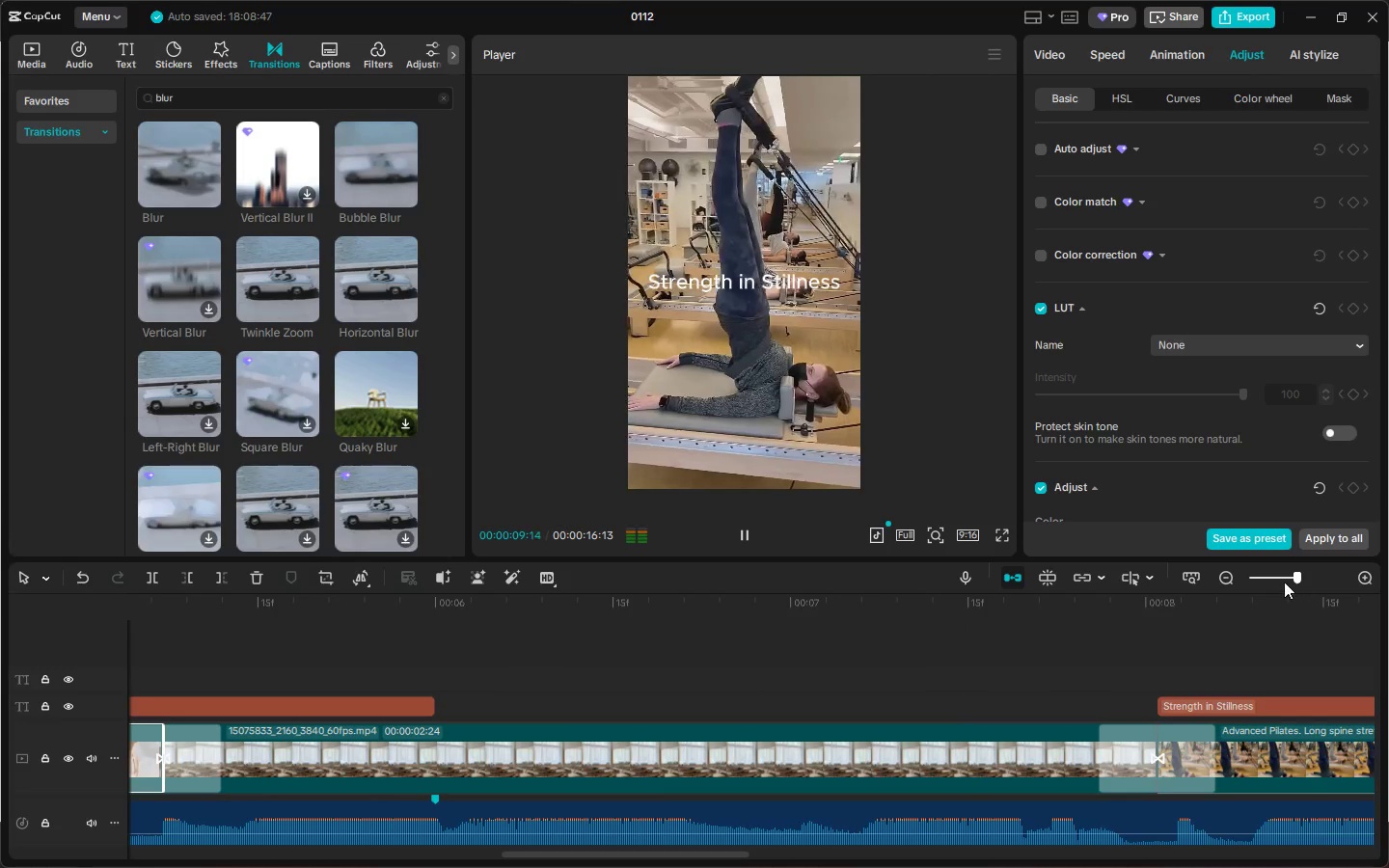 
left_click([1285, 579])
 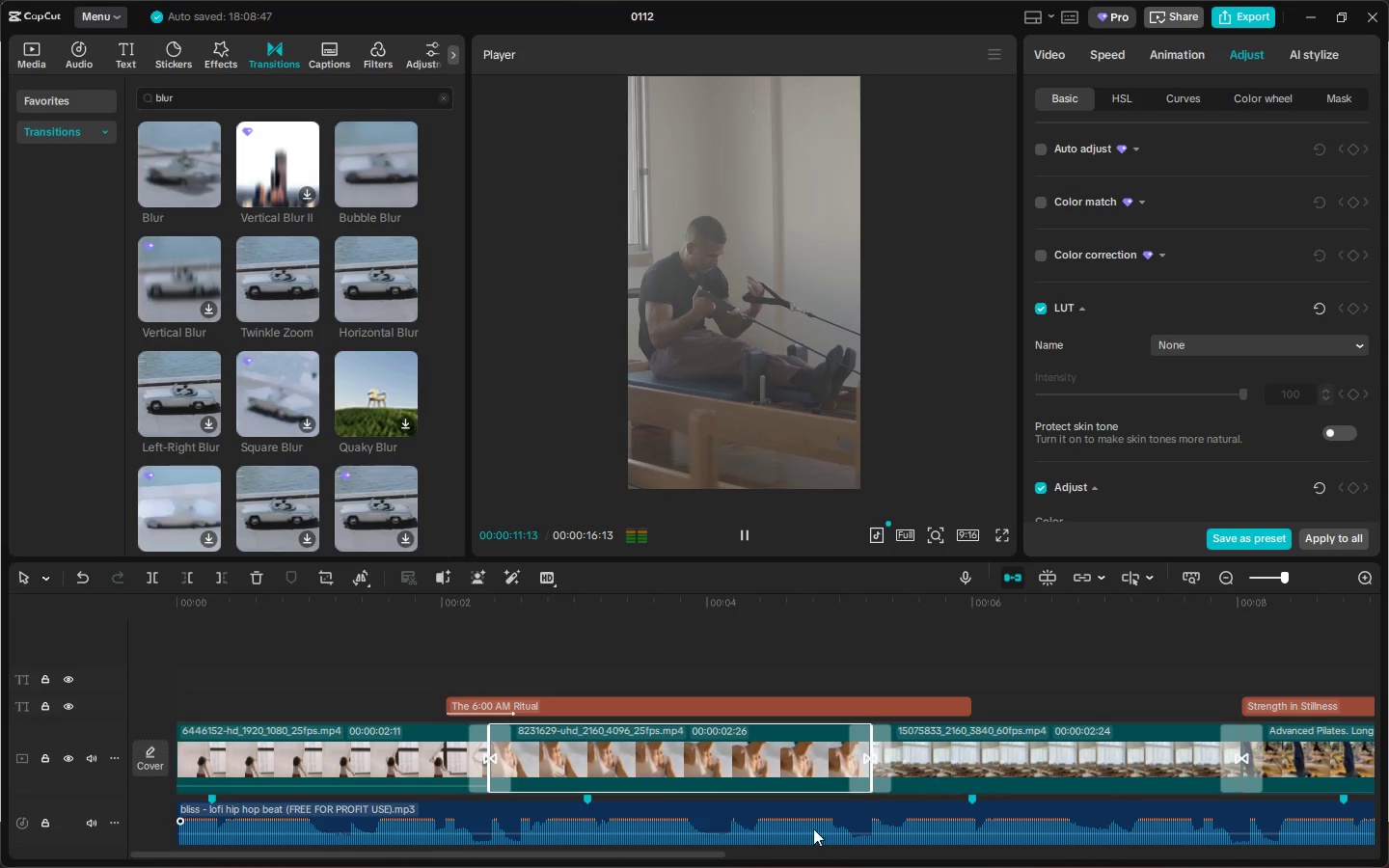 
left_click_drag(start_coordinate=[662, 856], to_coordinate=[1163, 854])
 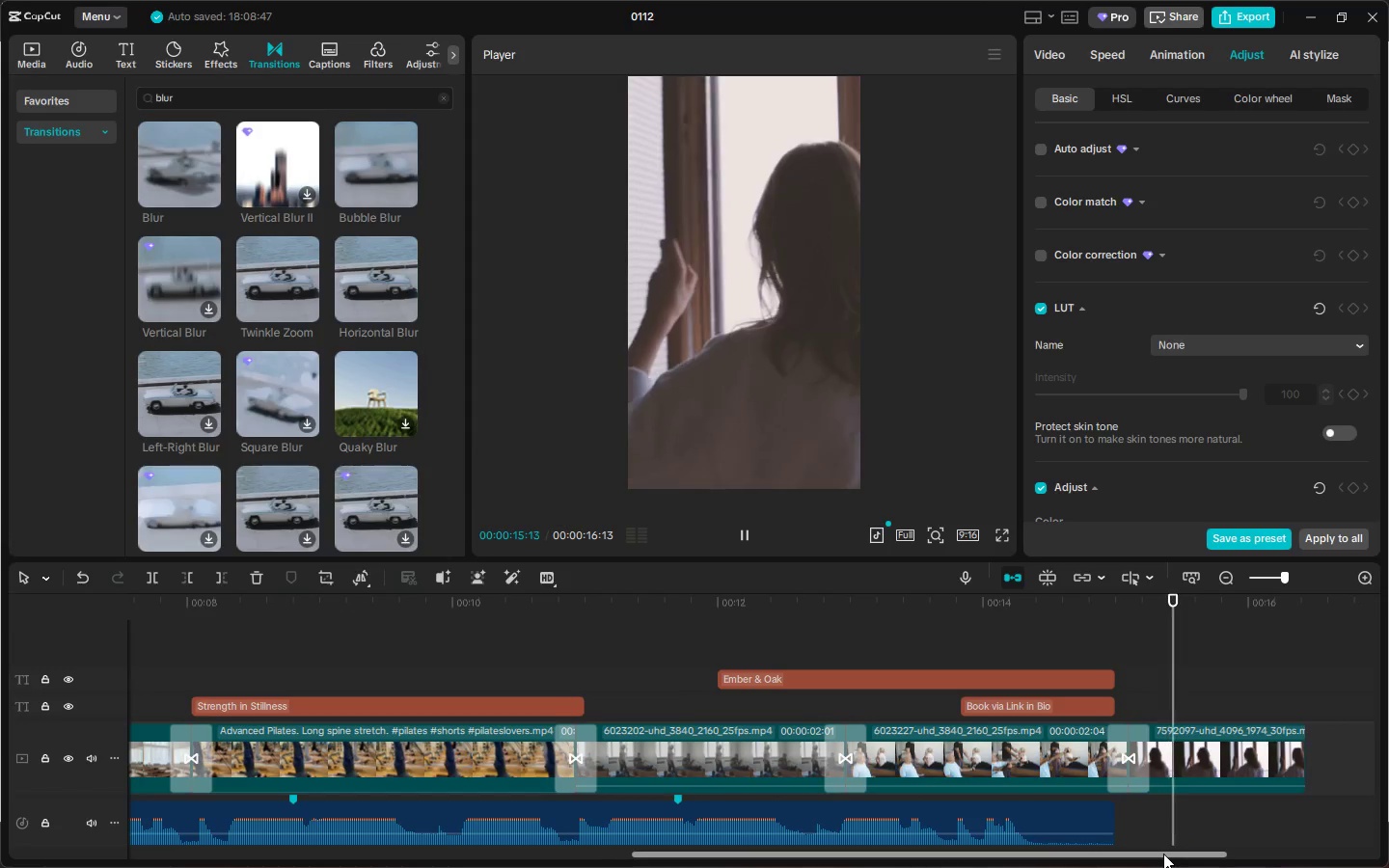 
key(Space)
 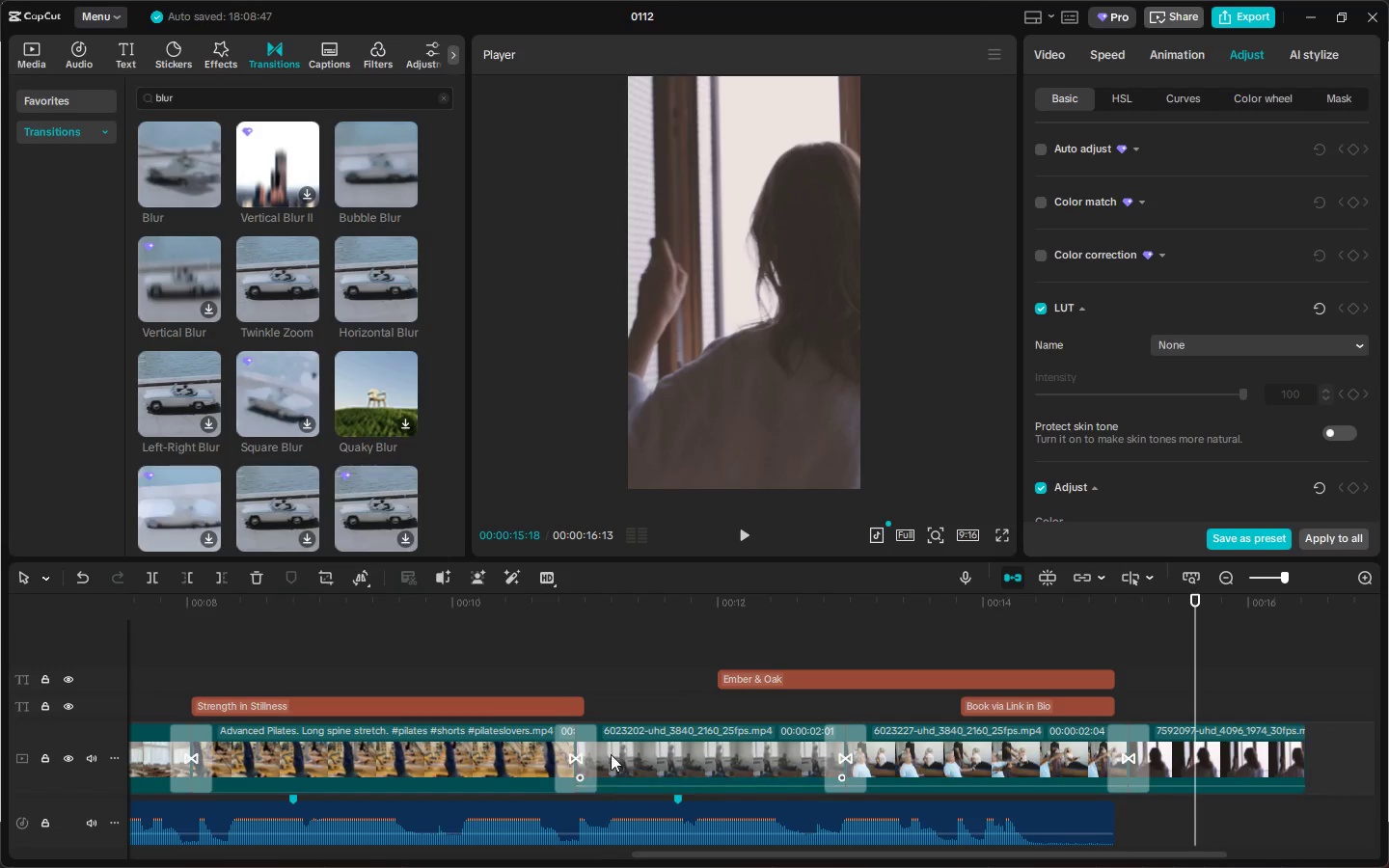 
wait(6.25)
 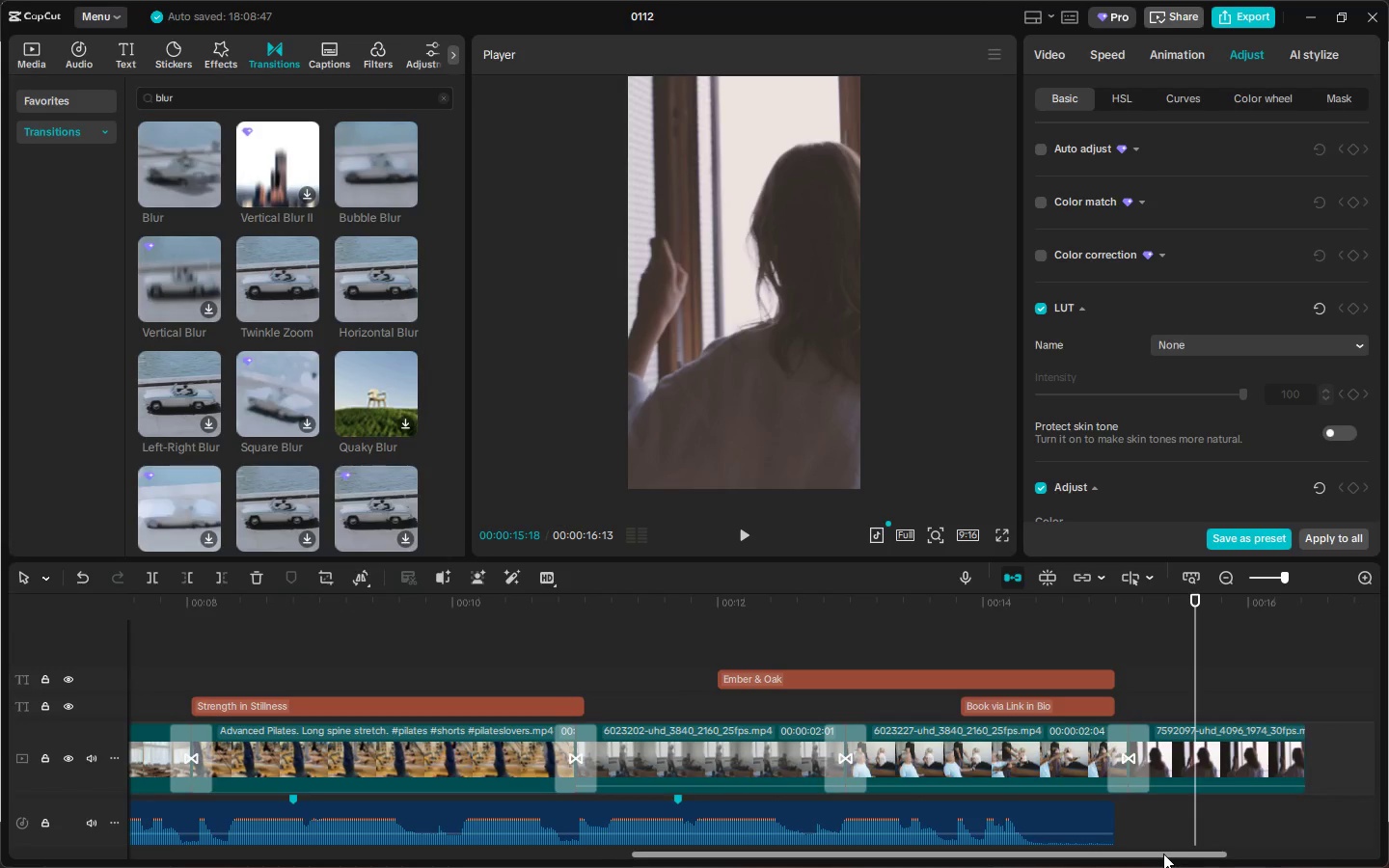 
left_click([1274, 578])
 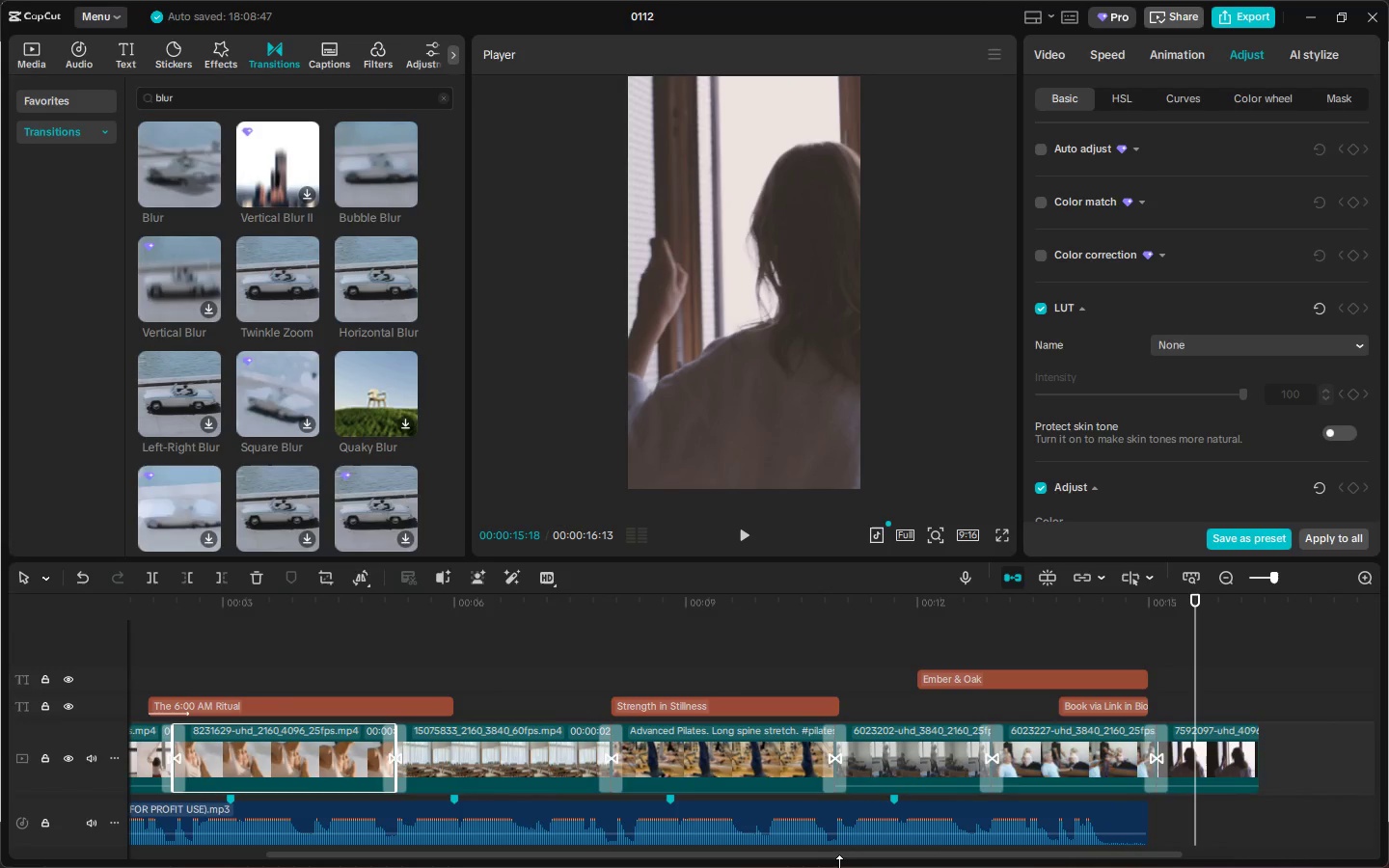 
left_click_drag(start_coordinate=[836, 854], to_coordinate=[433, 857])
 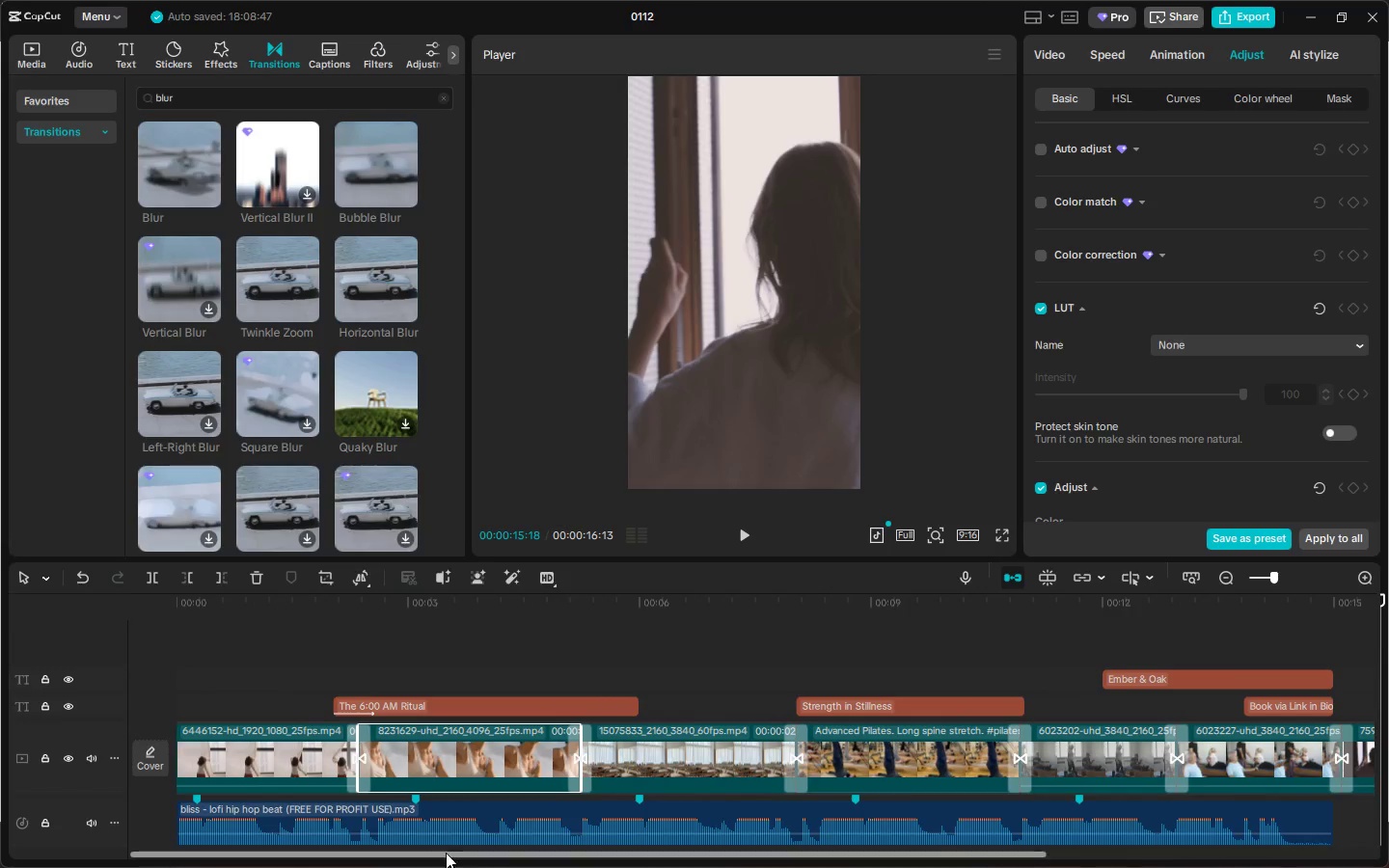 
key(Alt+AltLeft)
 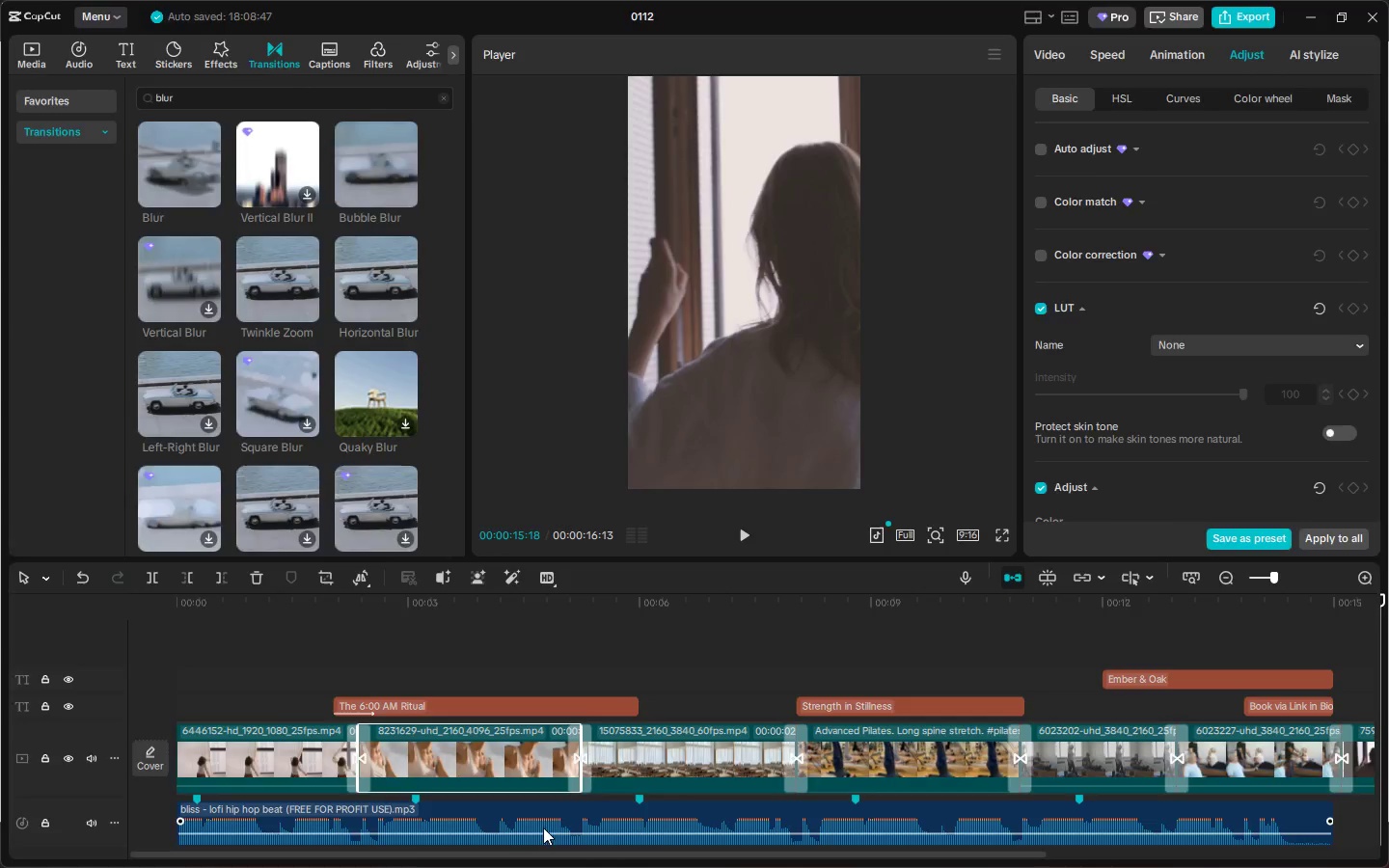 
key(Alt+Tab)